 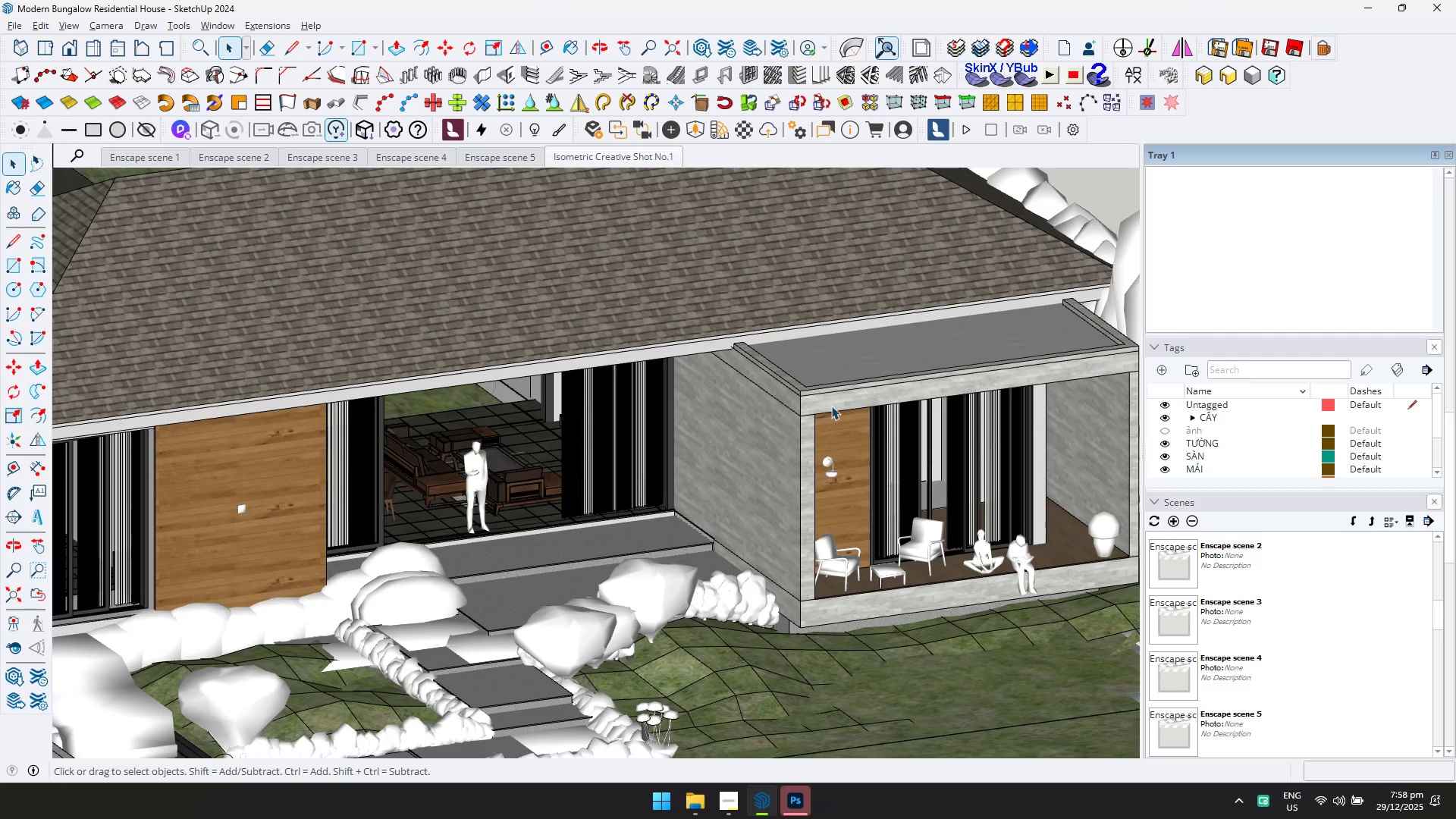 
double_click([631, 520])
 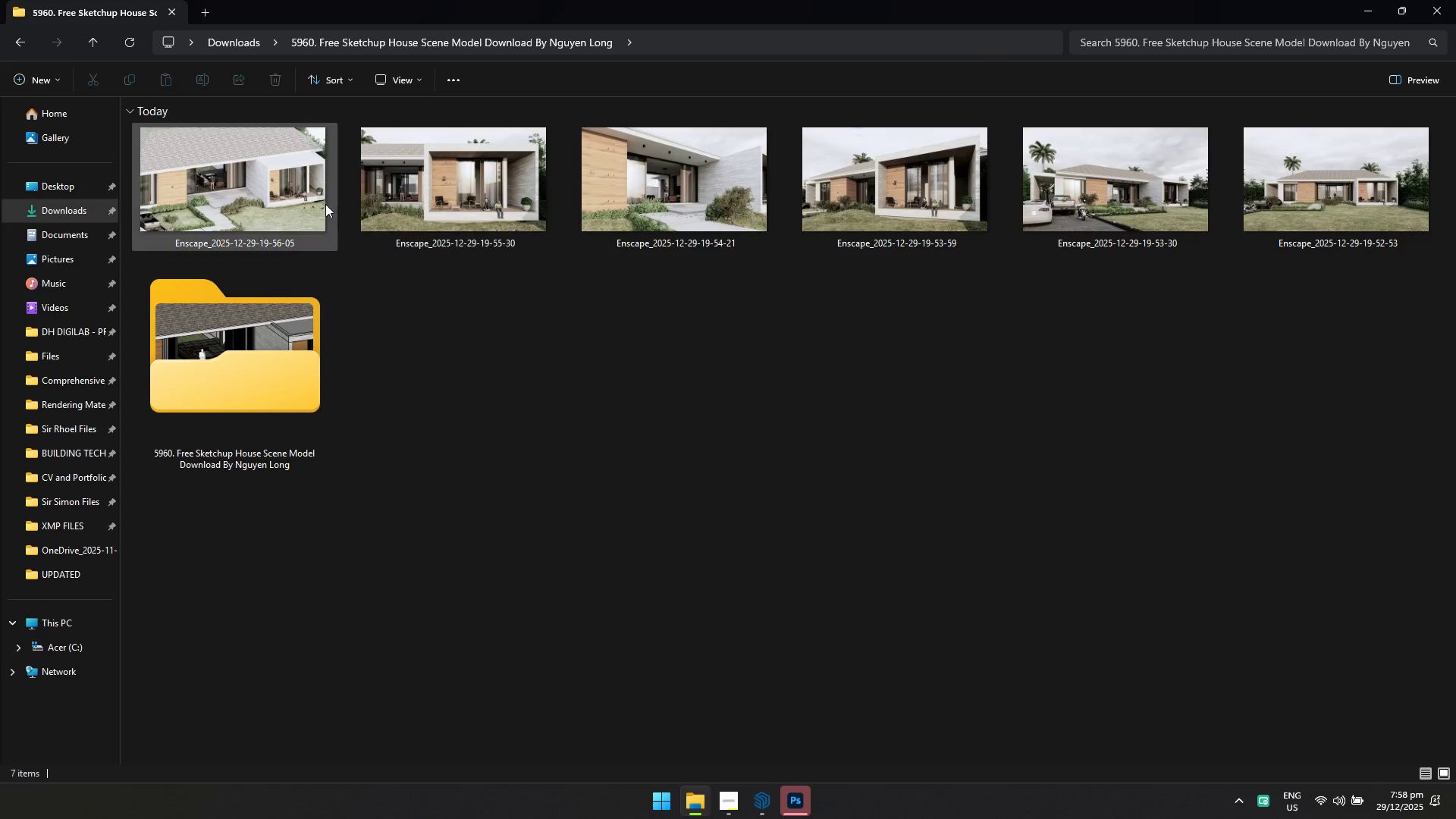 
left_click_drag(start_coordinate=[298, 193], to_coordinate=[453, 100])
 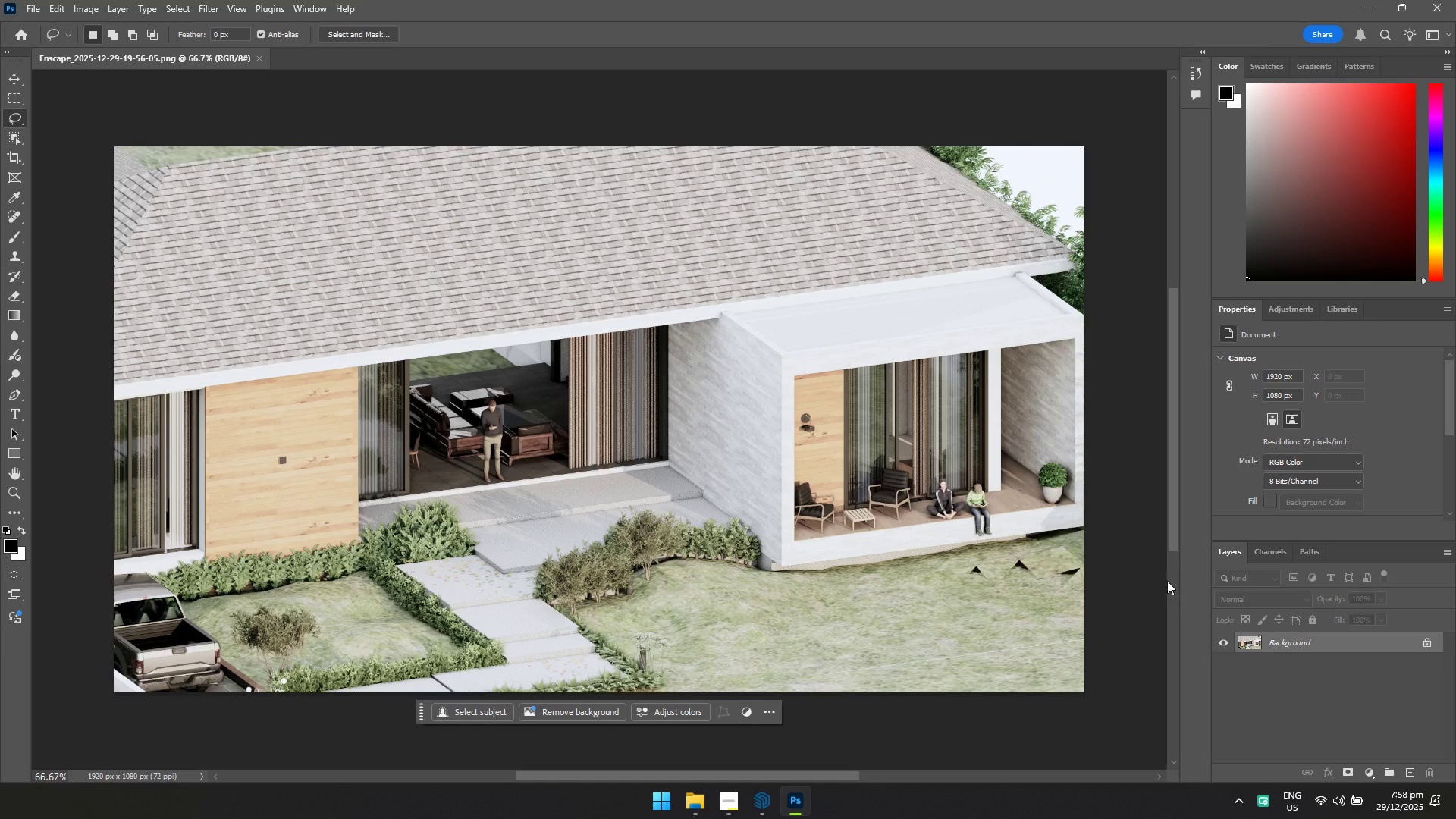 
left_click([1291, 680])
 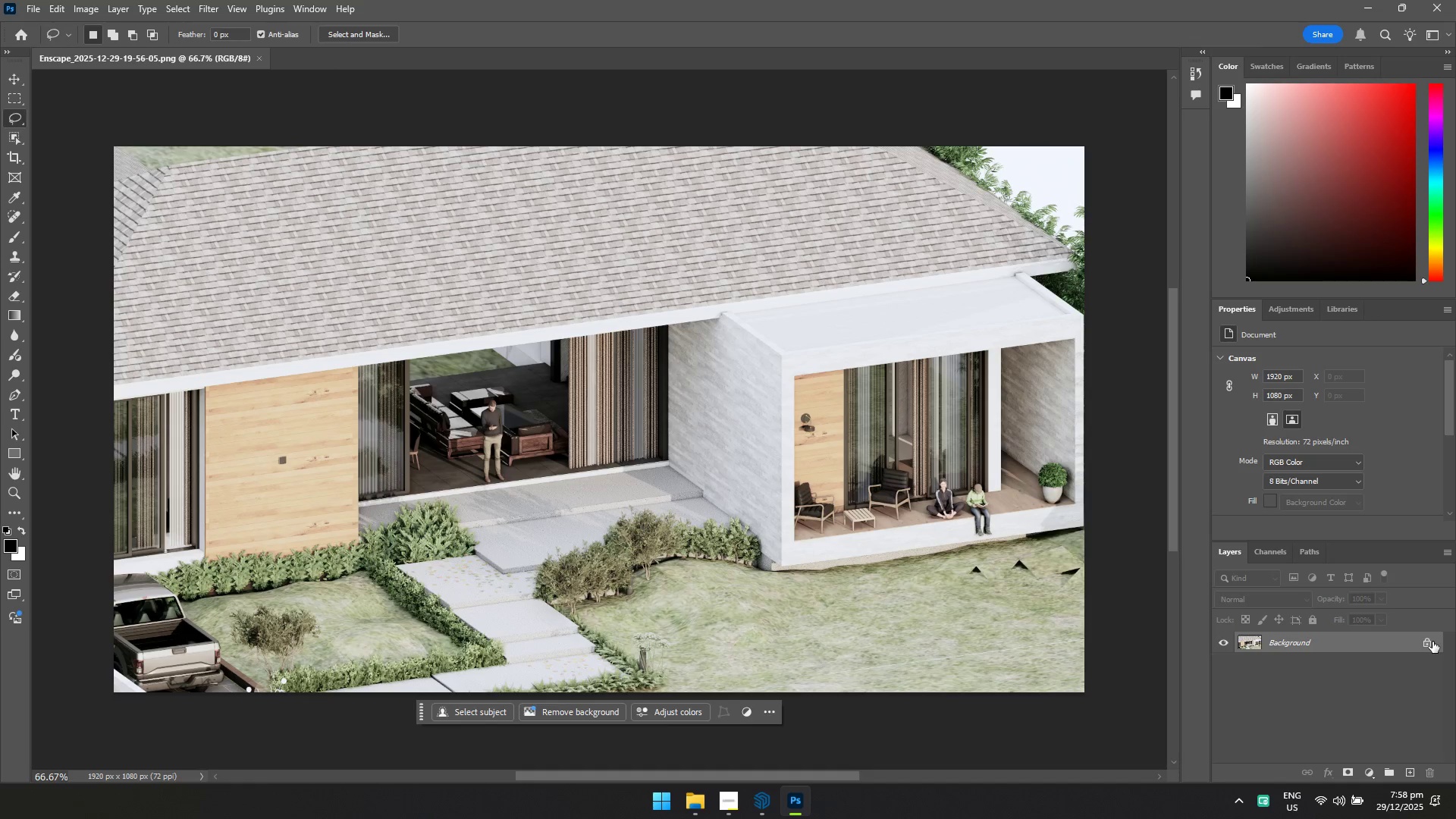 
key(Control+Shift+A)
 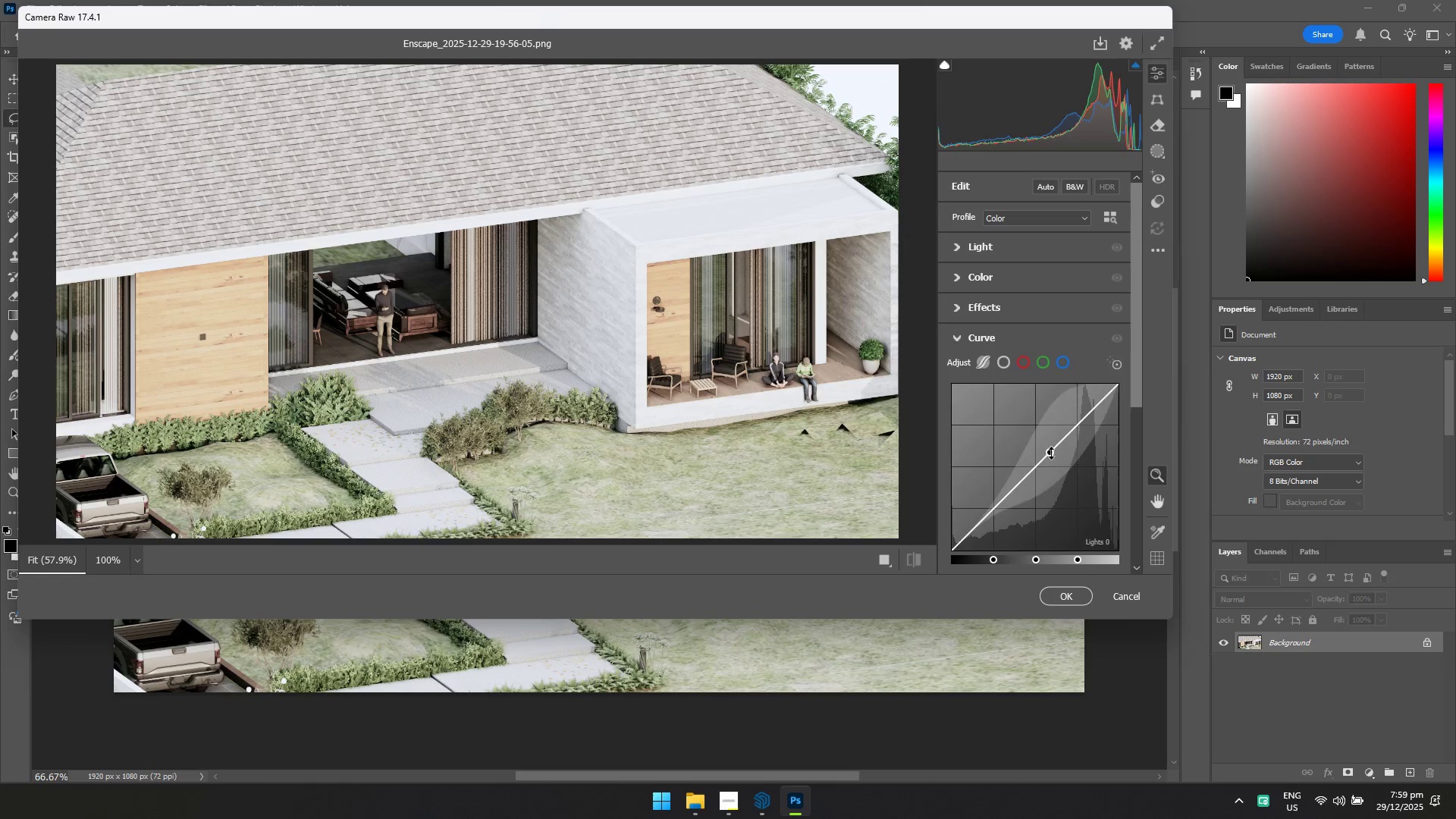 
double_click([1169, 249])
 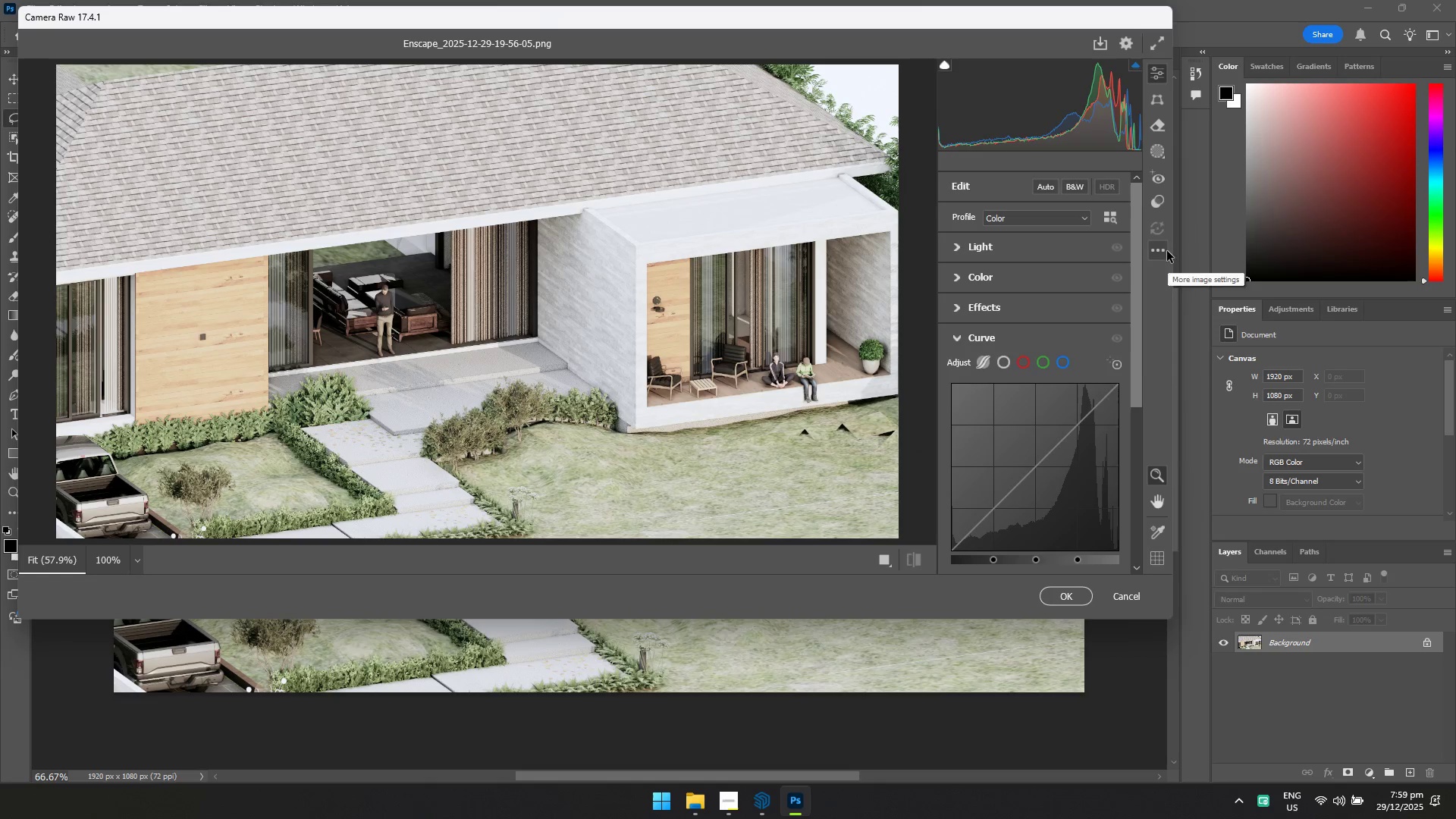 
triple_click([1166, 253])
 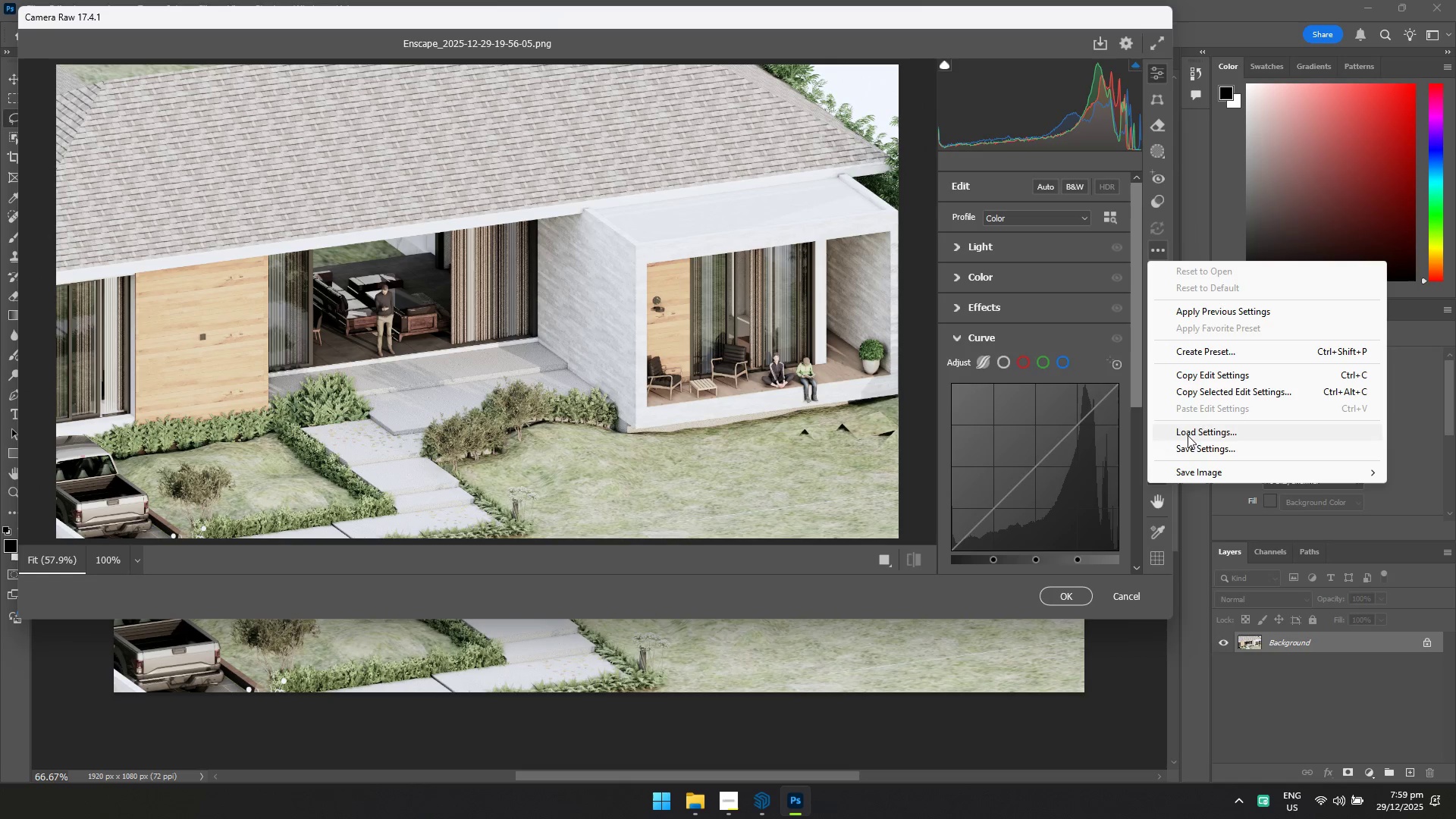 
left_click([1188, 431])
 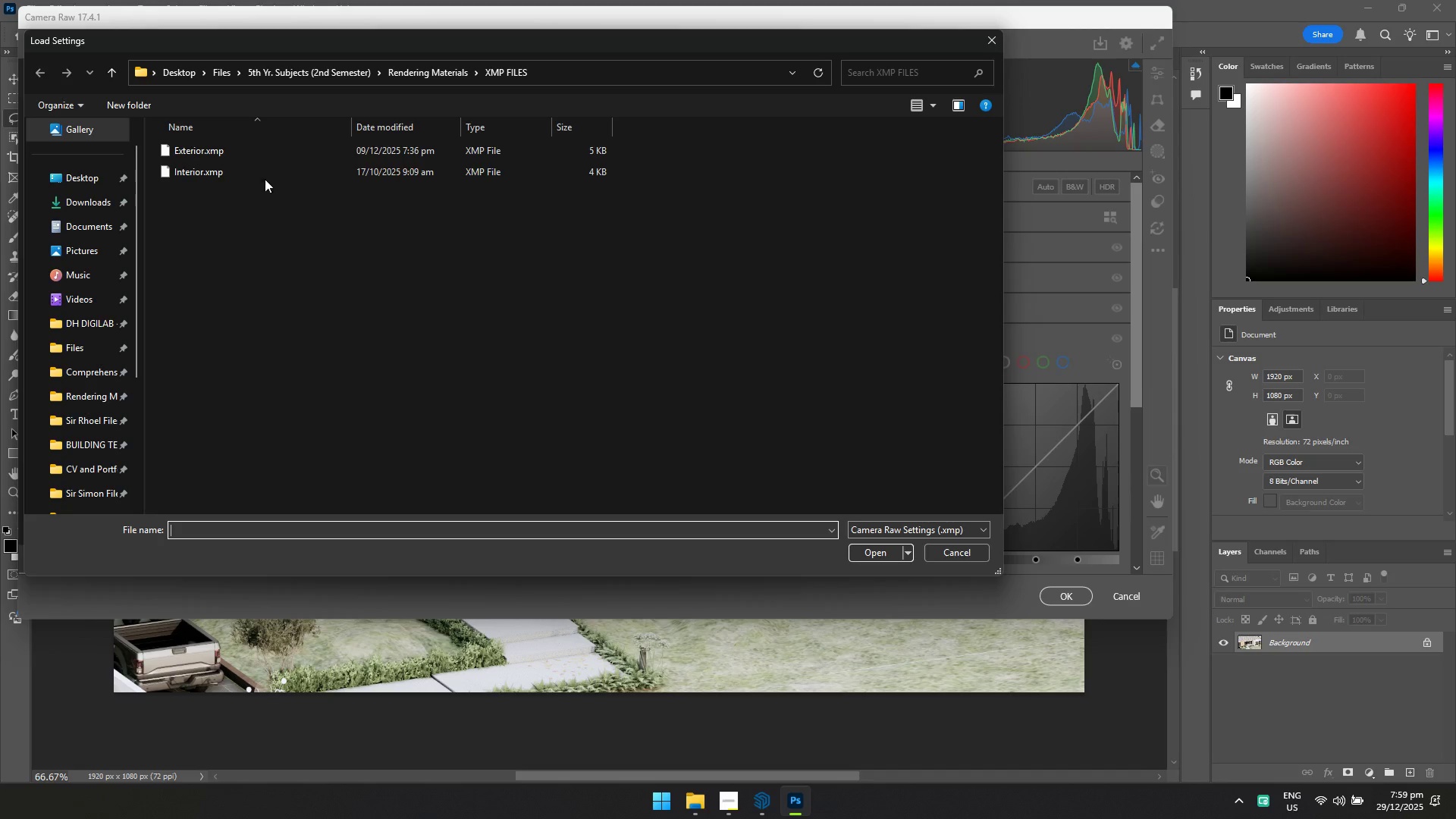 
left_click([255, 153])
 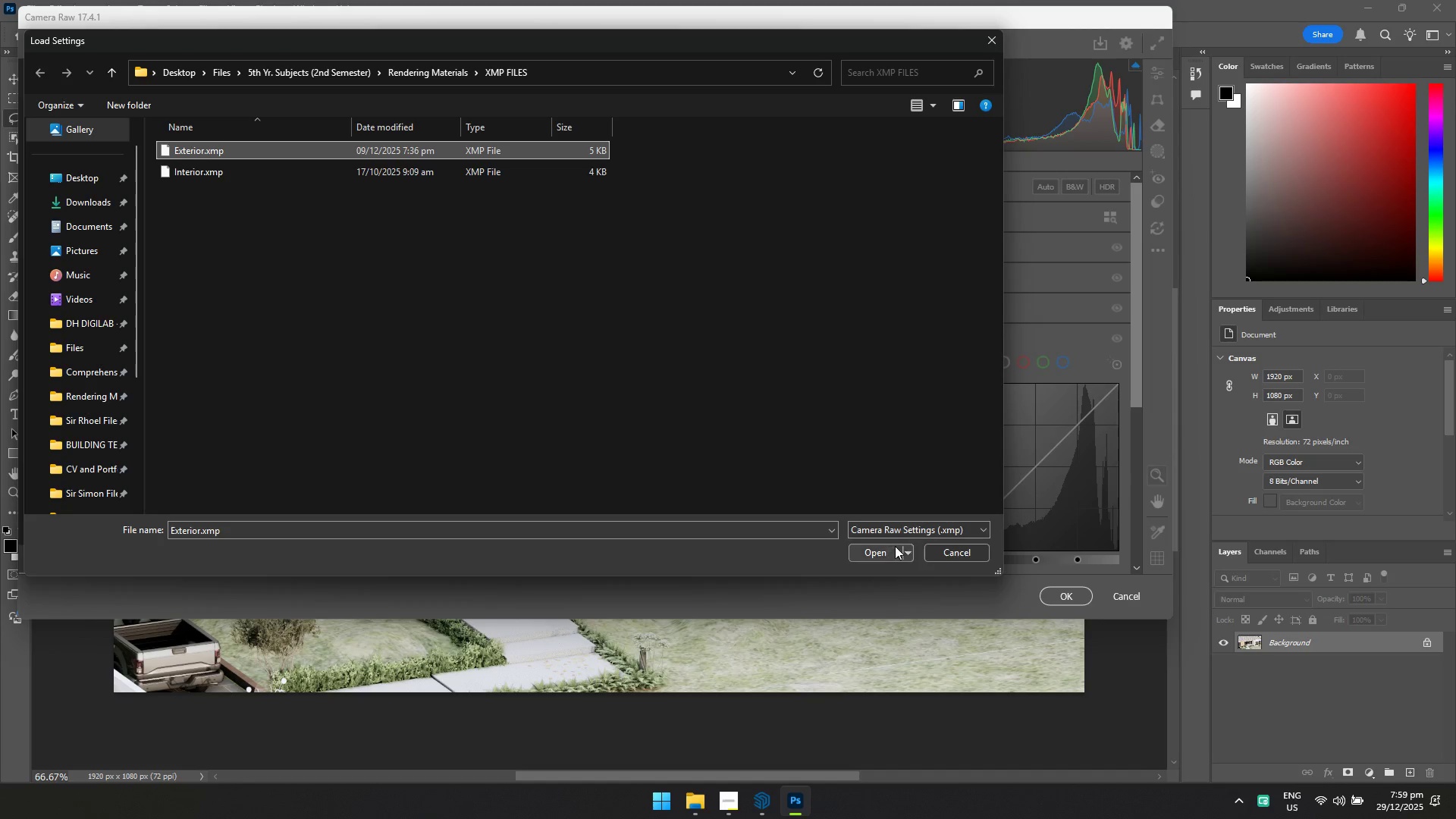 
left_click([894, 551])
 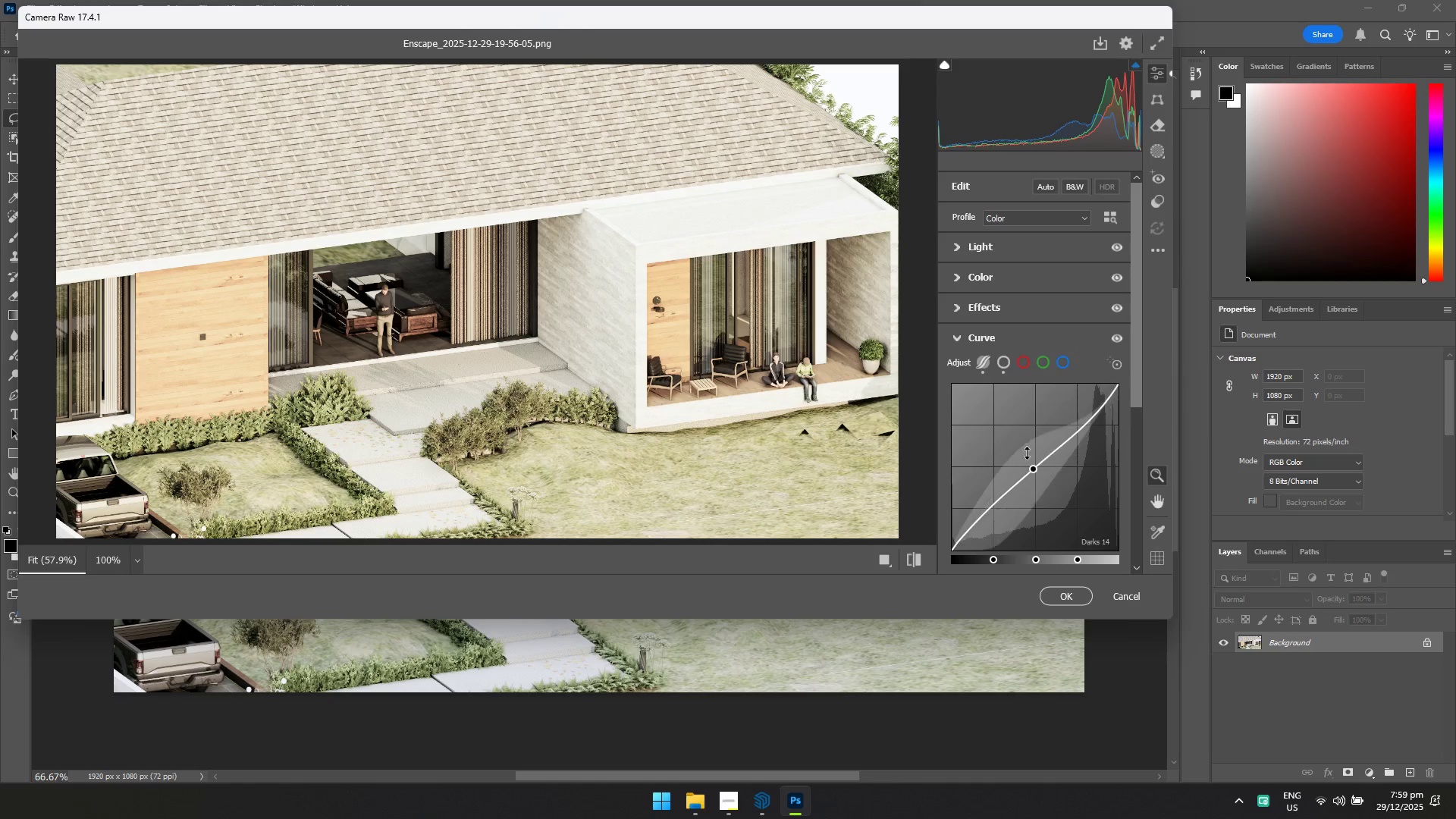 
scroll: coordinate [1035, 475], scroll_direction: down, amount: 2.0
 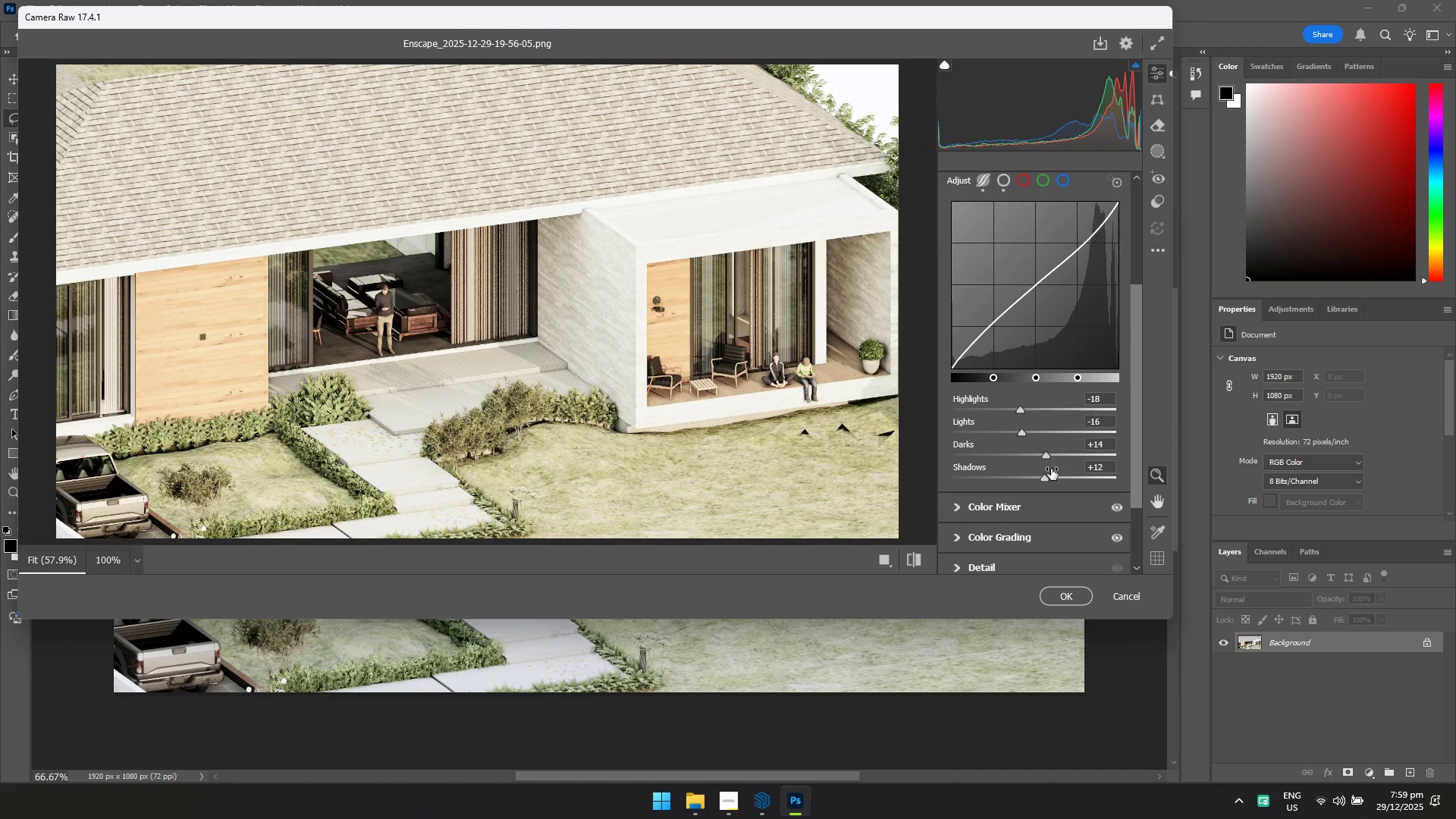 
scroll: coordinate [1019, 327], scroll_direction: up, amount: 1.0
 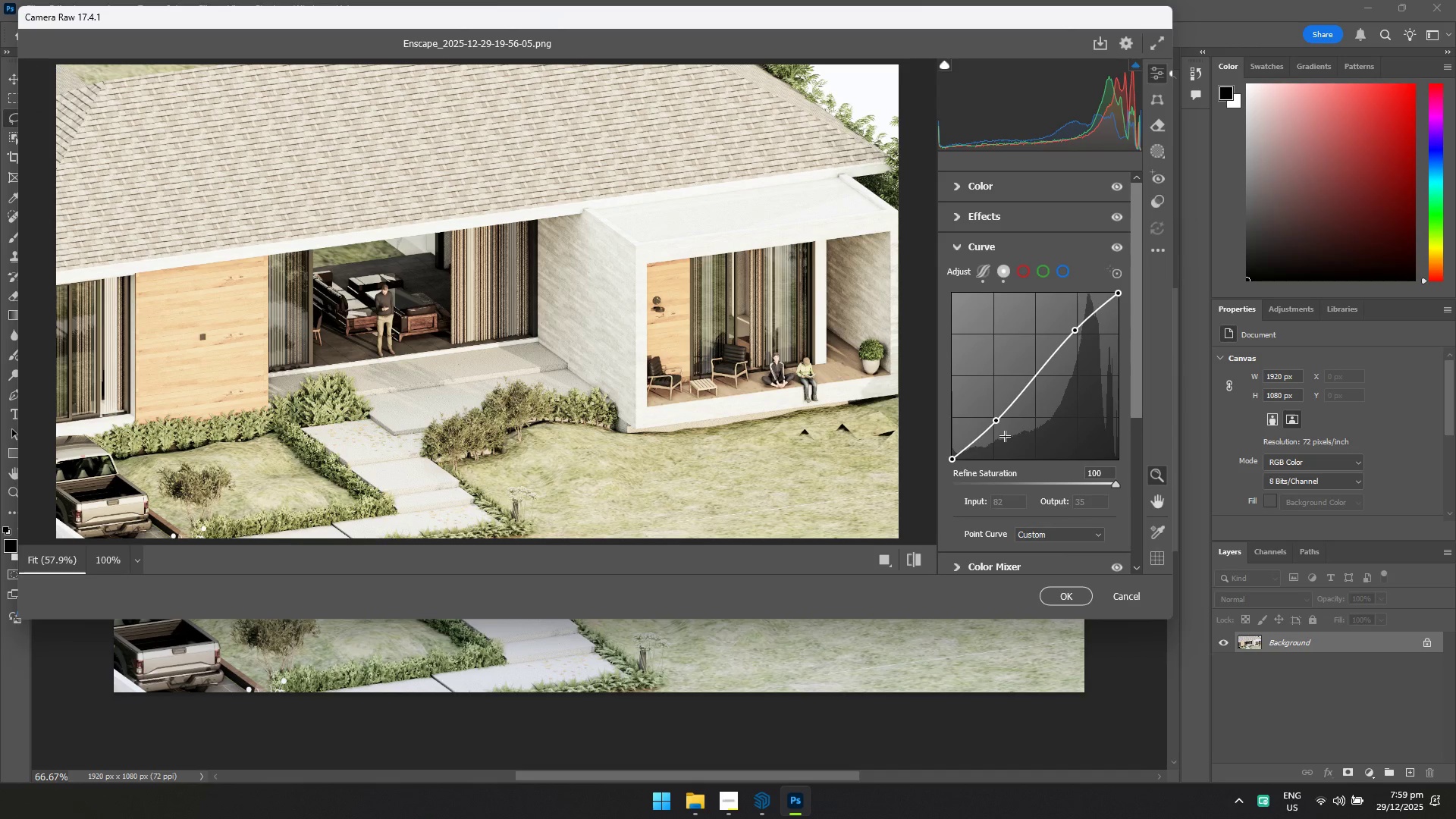 
left_click_drag(start_coordinate=[997, 421], to_coordinate=[1001, 423])
 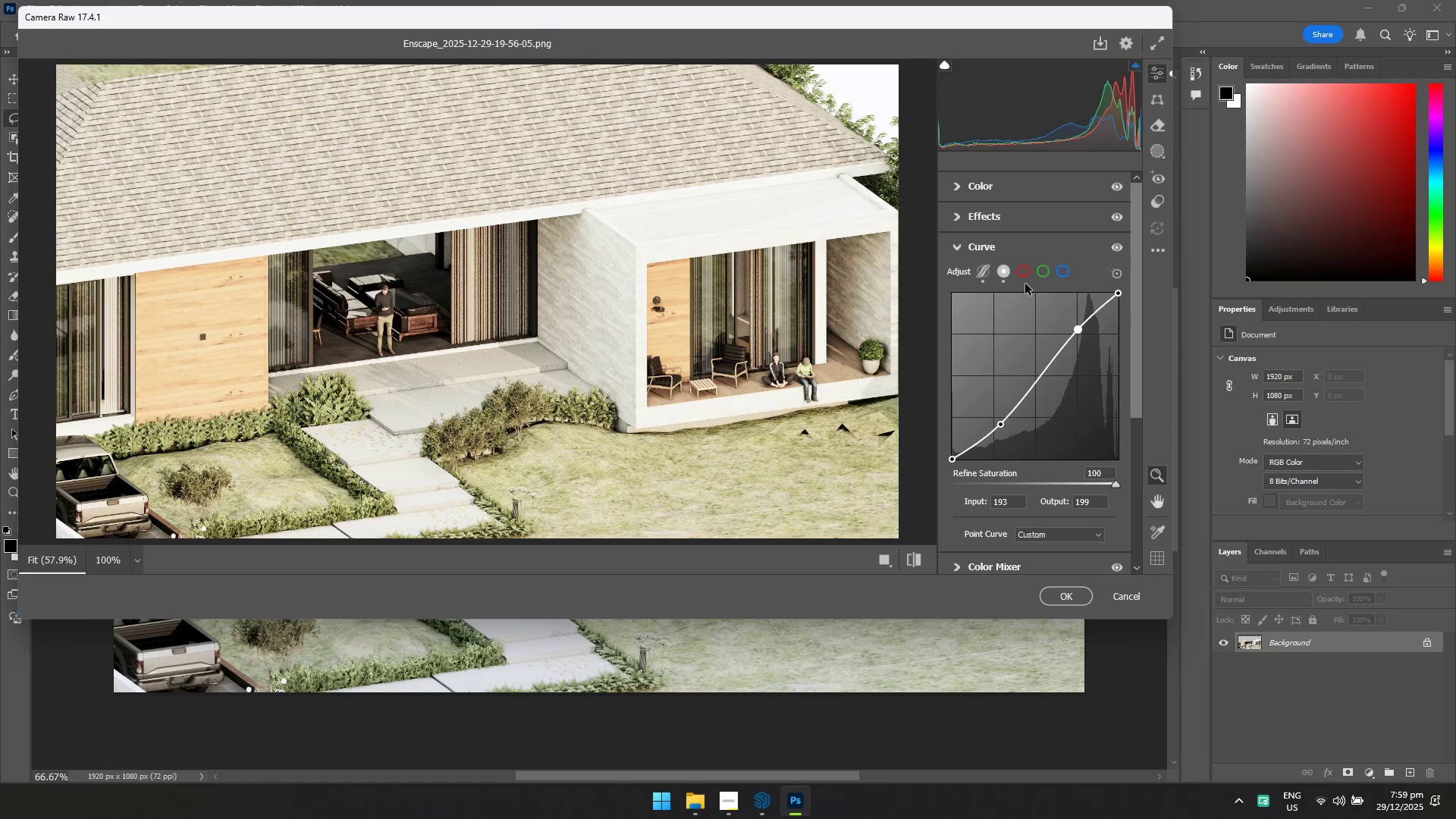 
double_click([979, 269])
 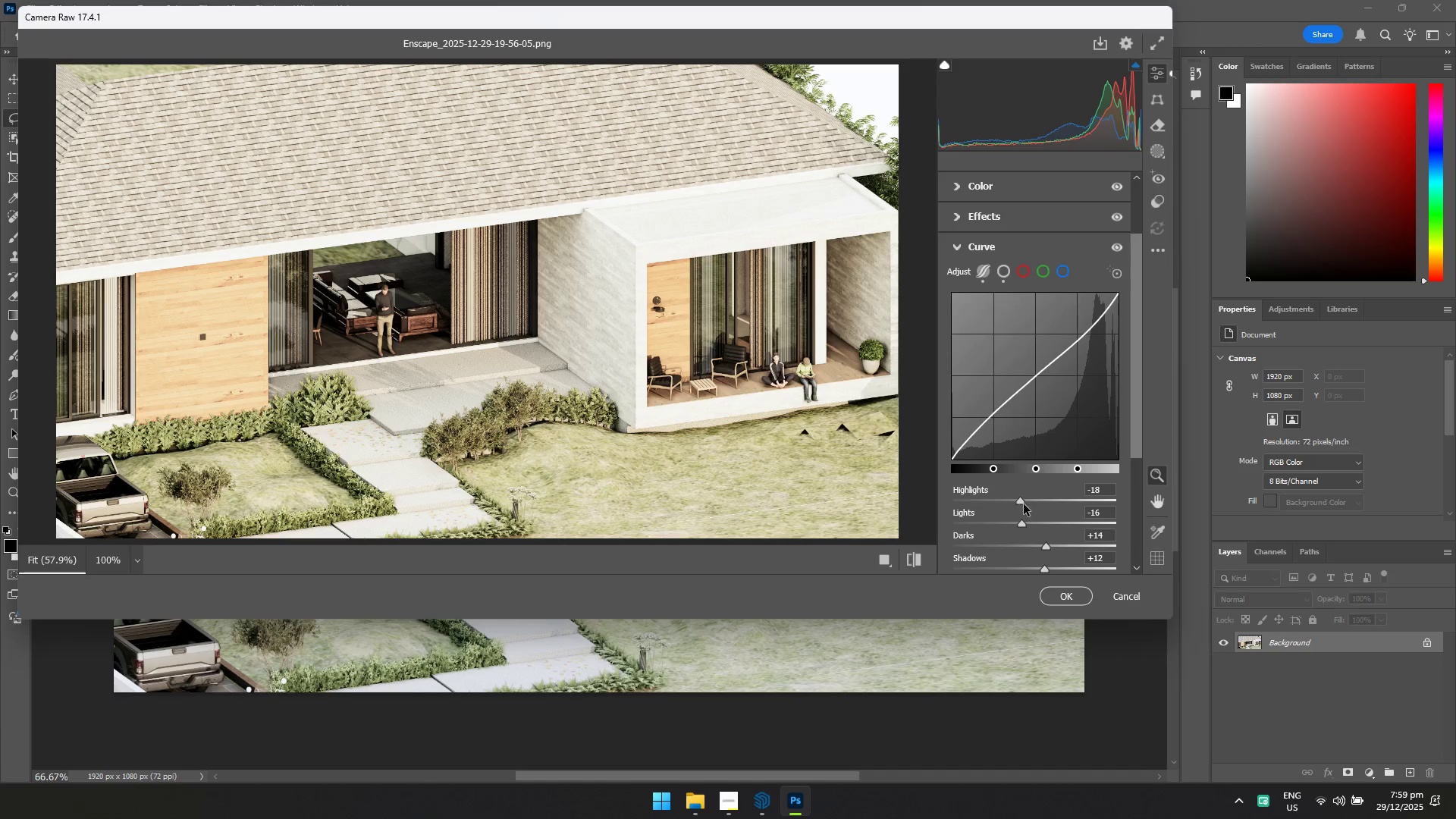 
double_click([1028, 504])
 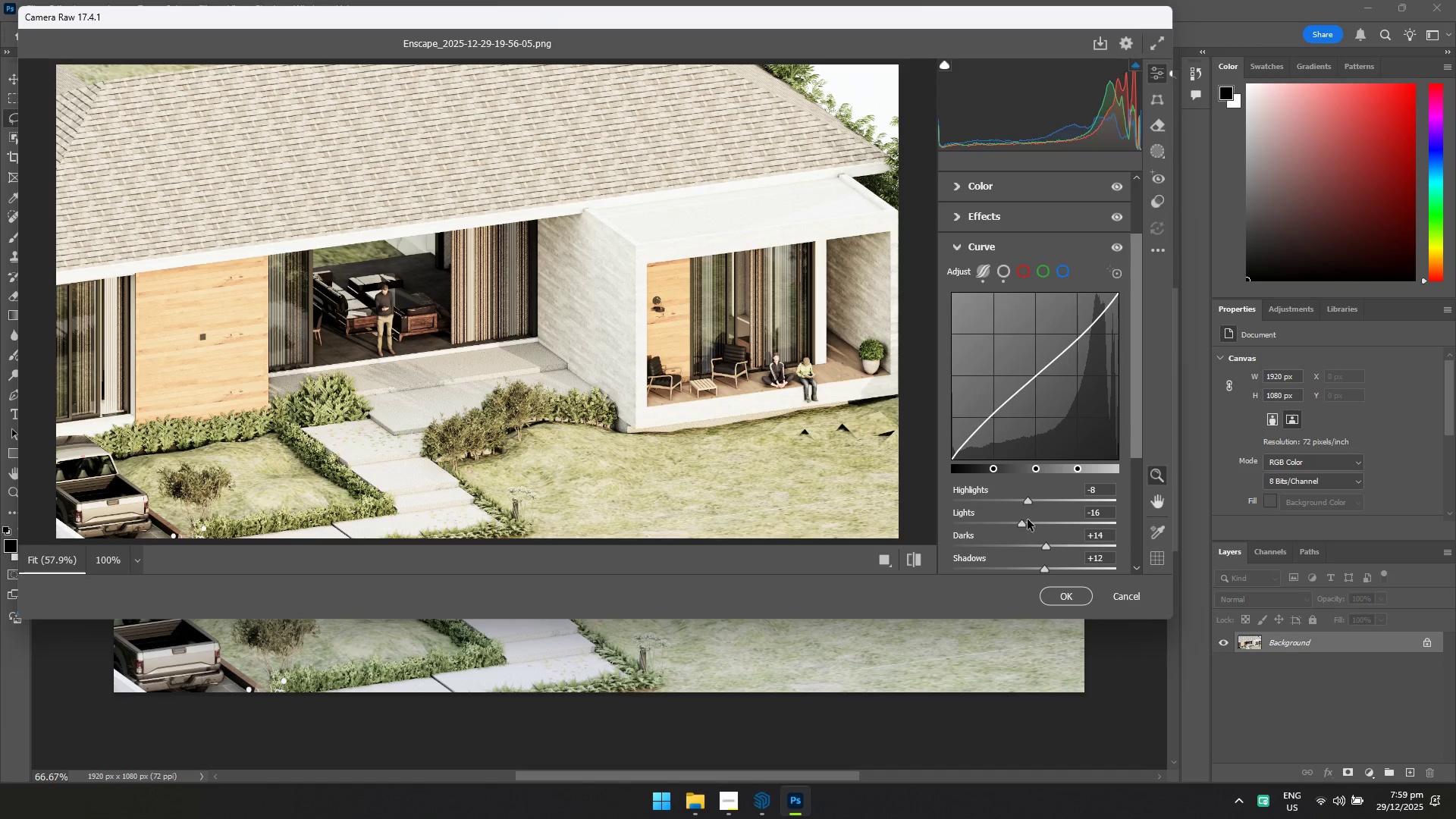 
left_click([1028, 525])
 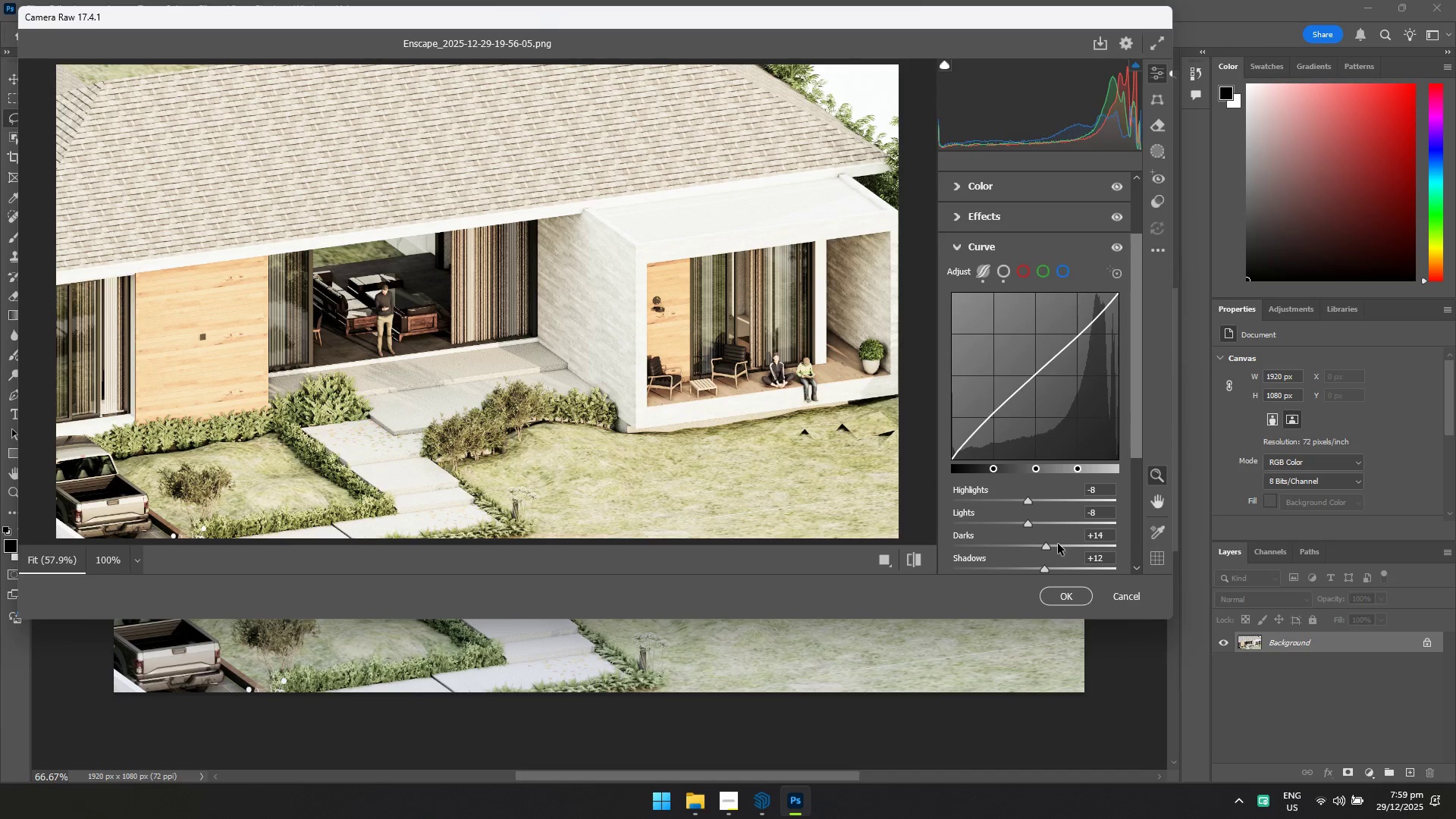 
left_click([1055, 548])
 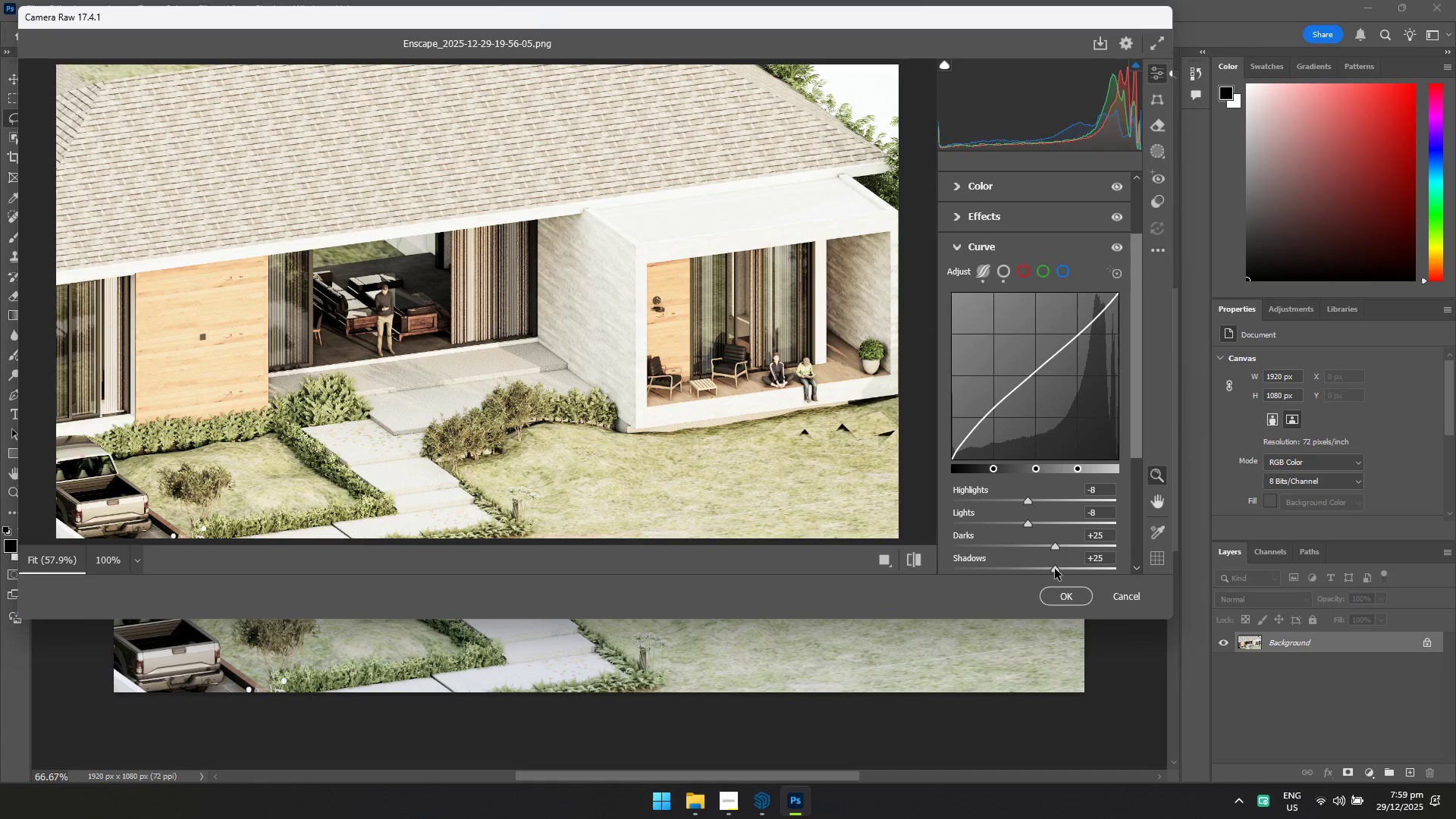 
double_click([1056, 569])
 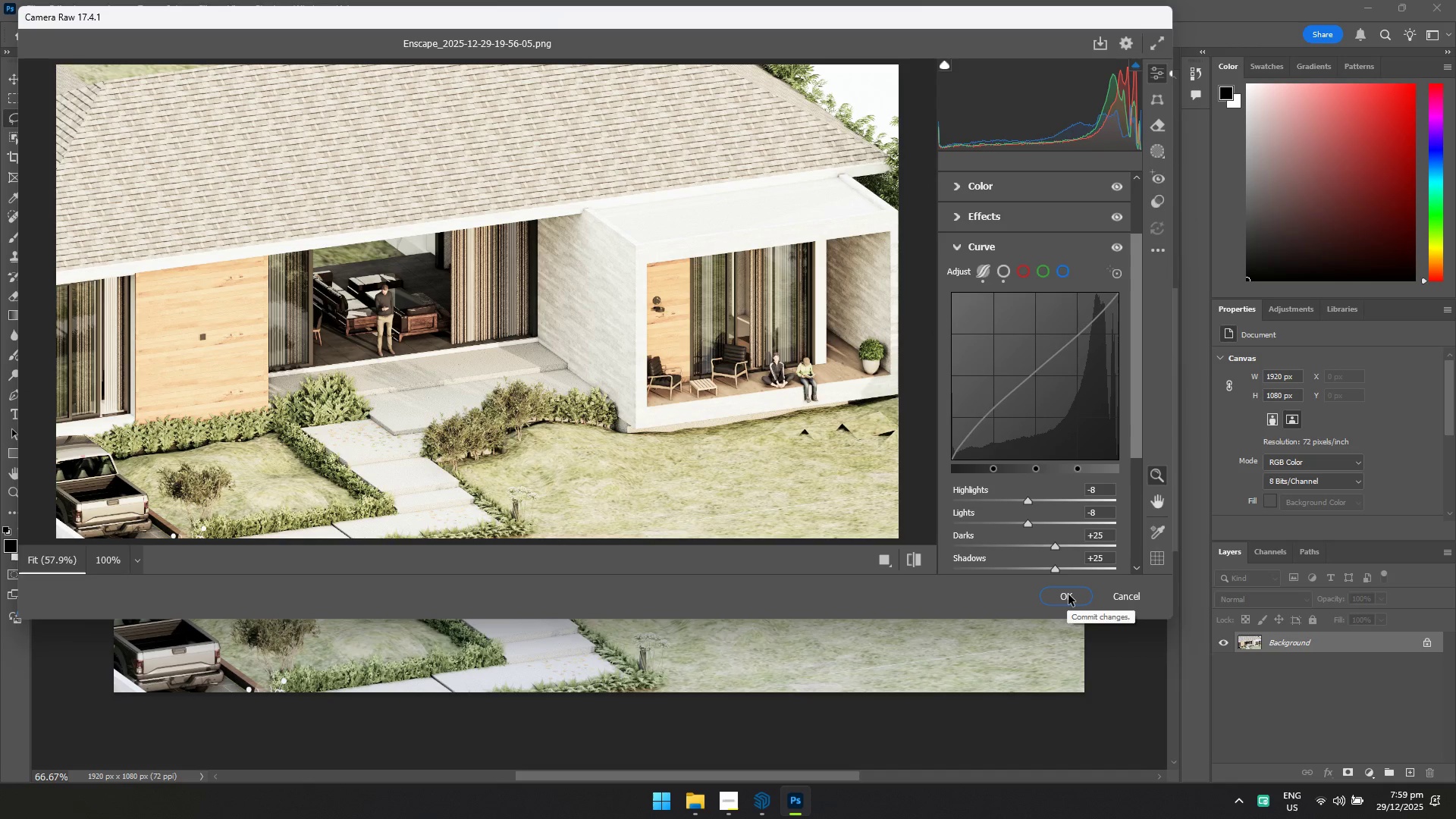 
left_click([1068, 595])
 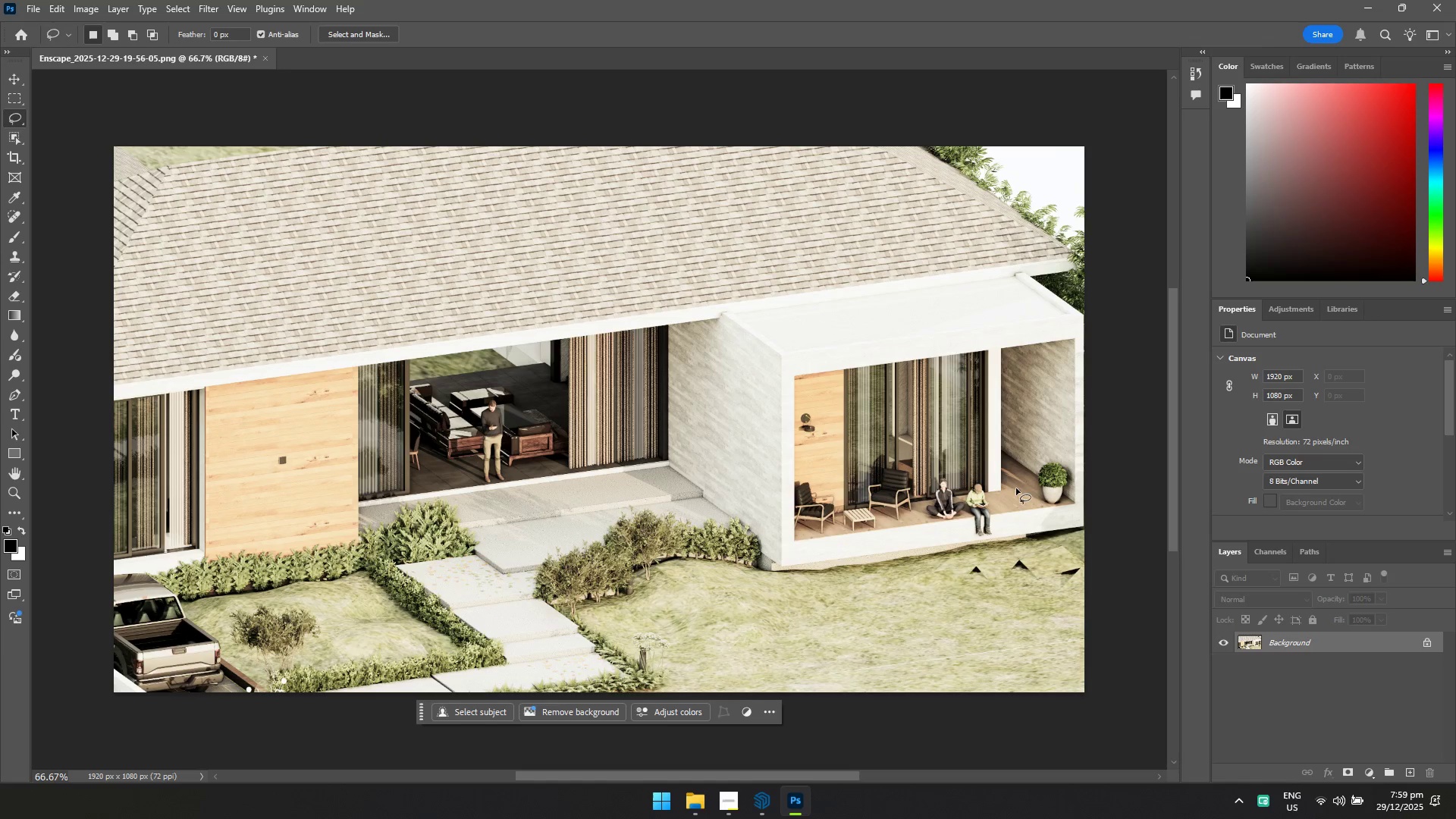 
key(Control+ControlLeft)
 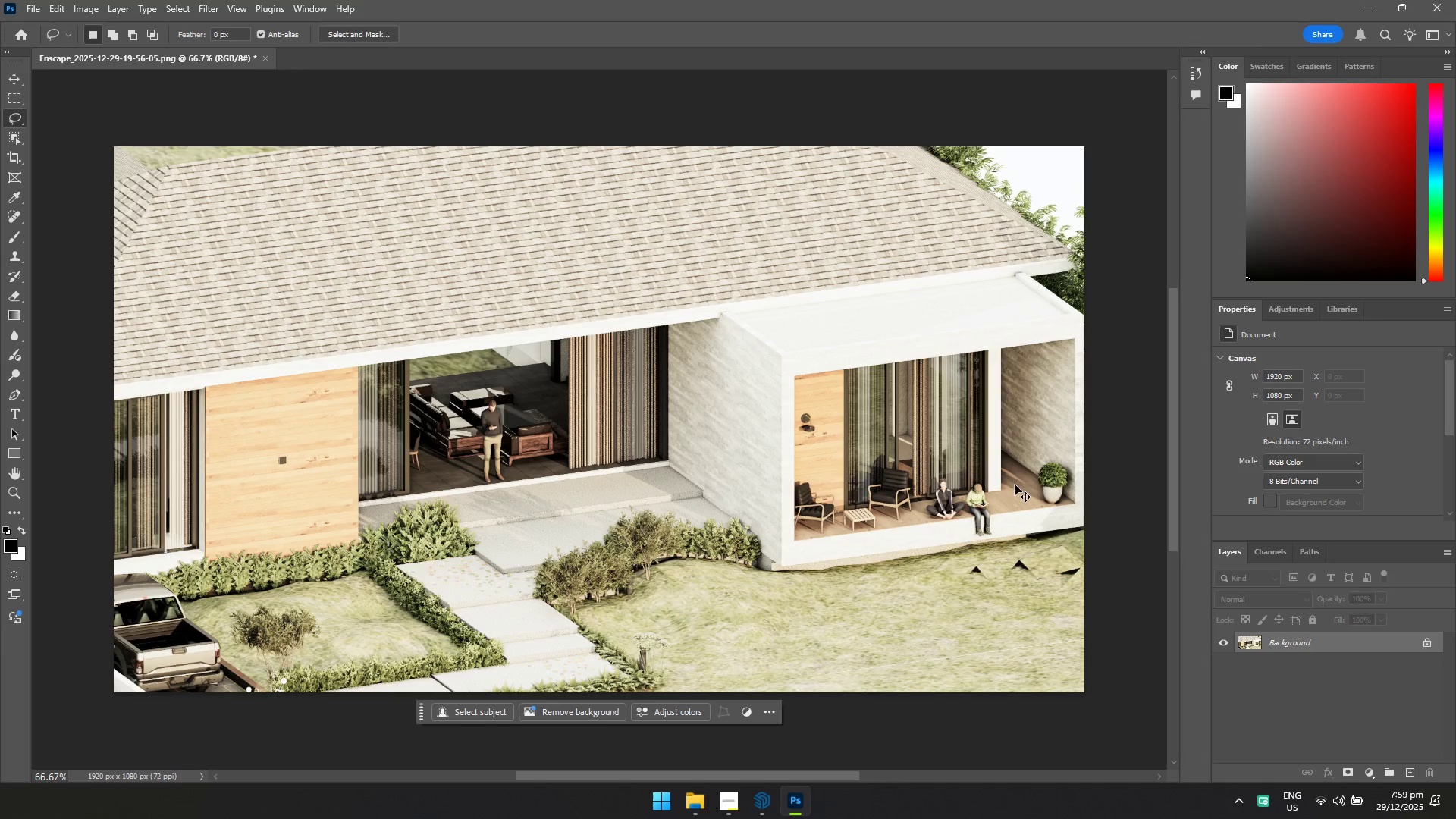 
key(Control+S)
 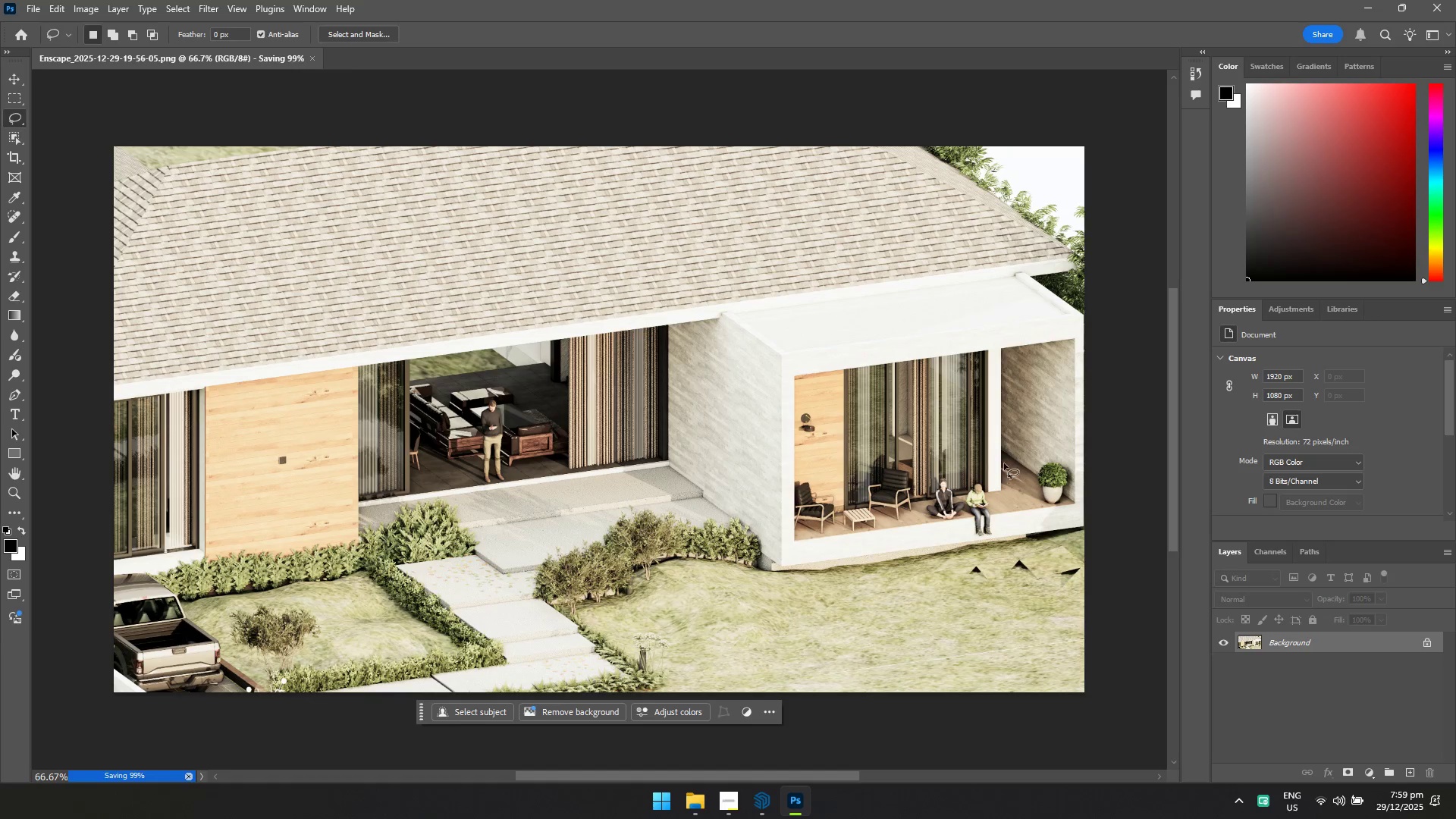 
hold_key(key=ControlLeft, duration=0.8)
 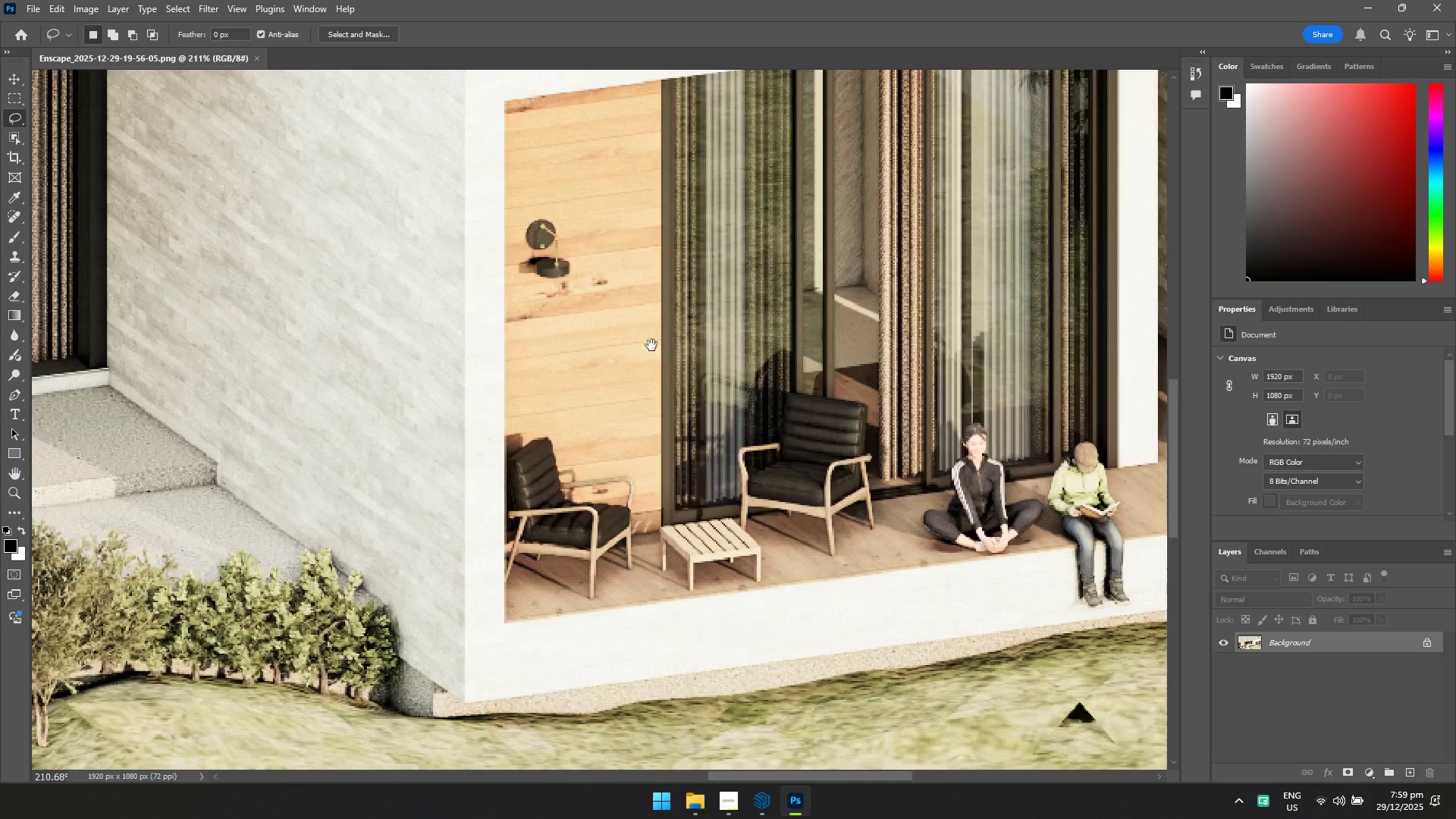 
hold_key(key=Space, duration=0.64)
 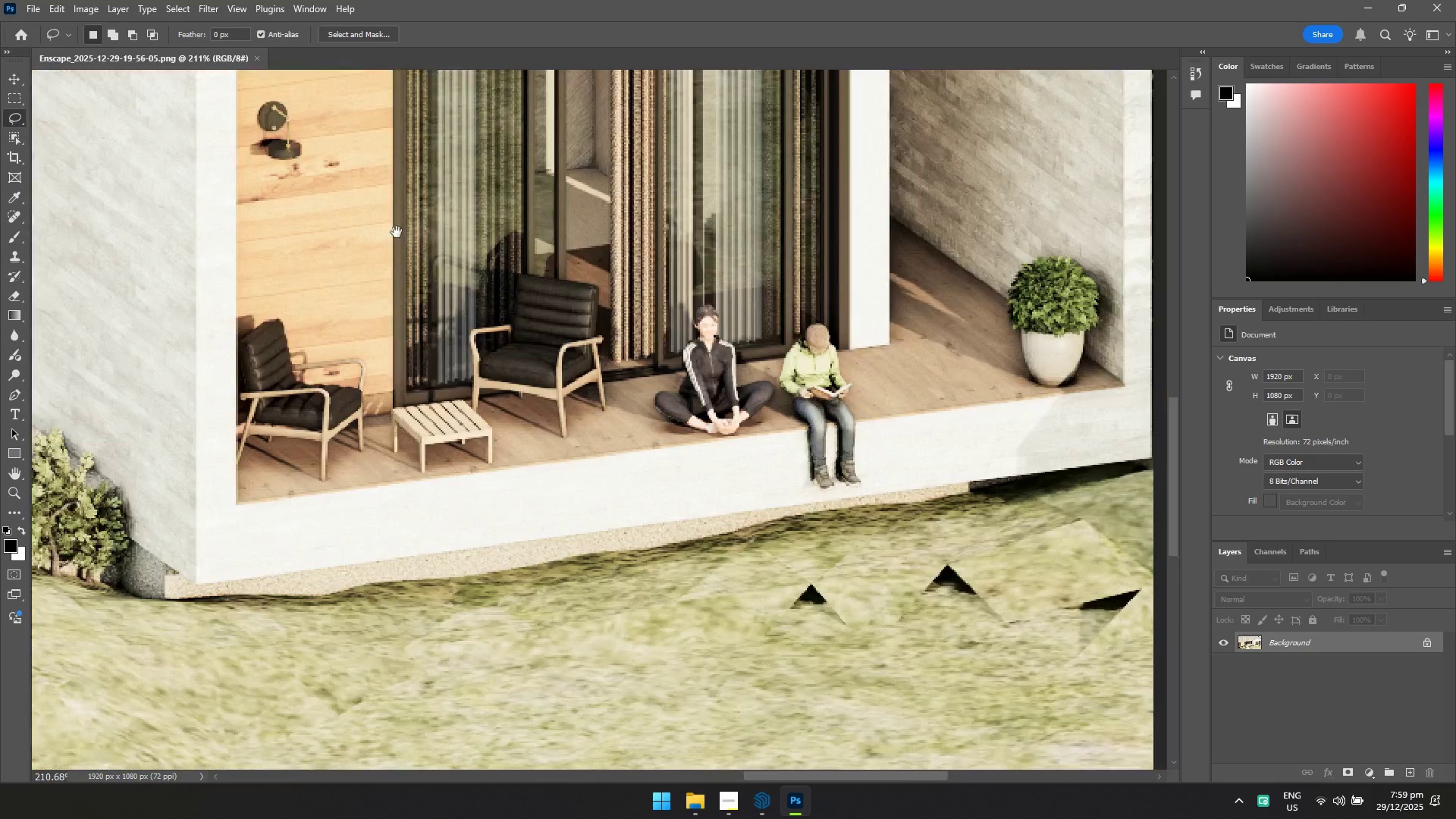 
left_click_drag(start_coordinate=[761, 422], to_coordinate=[833, 458])
 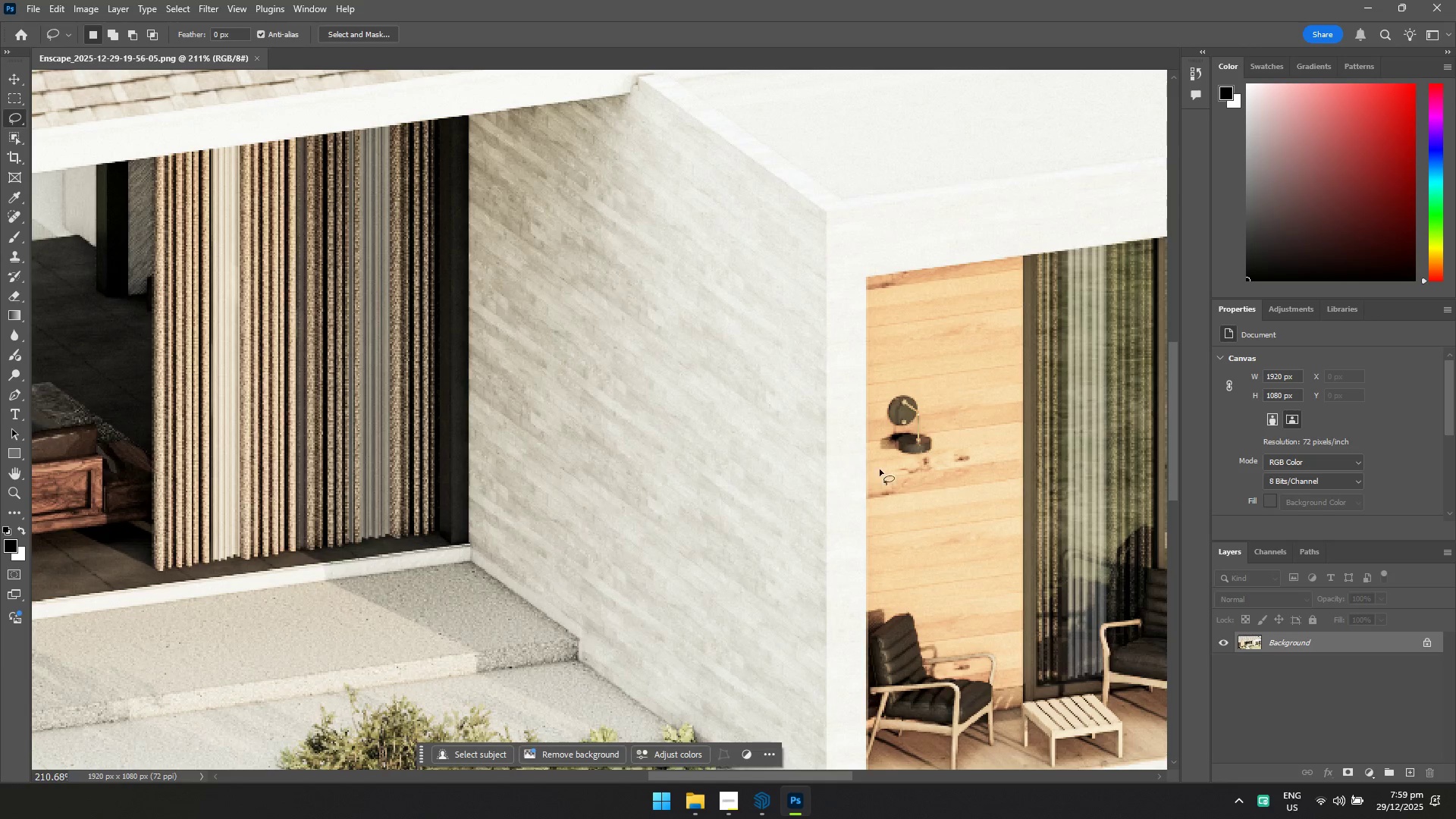 
hold_key(key=Space, duration=0.72)
 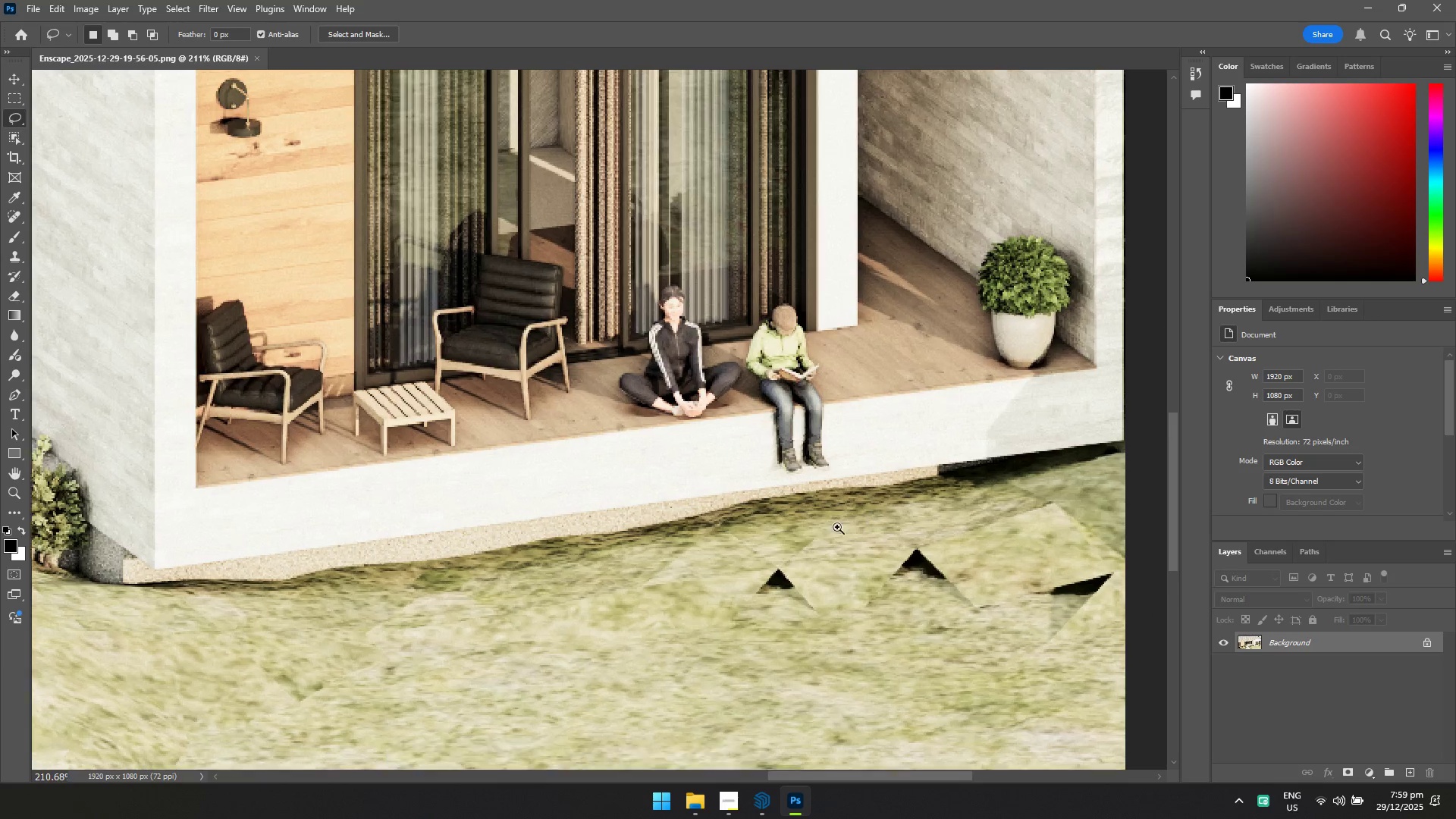 
left_click_drag(start_coordinate=[1035, 531], to_coordinate=[372, 221])
 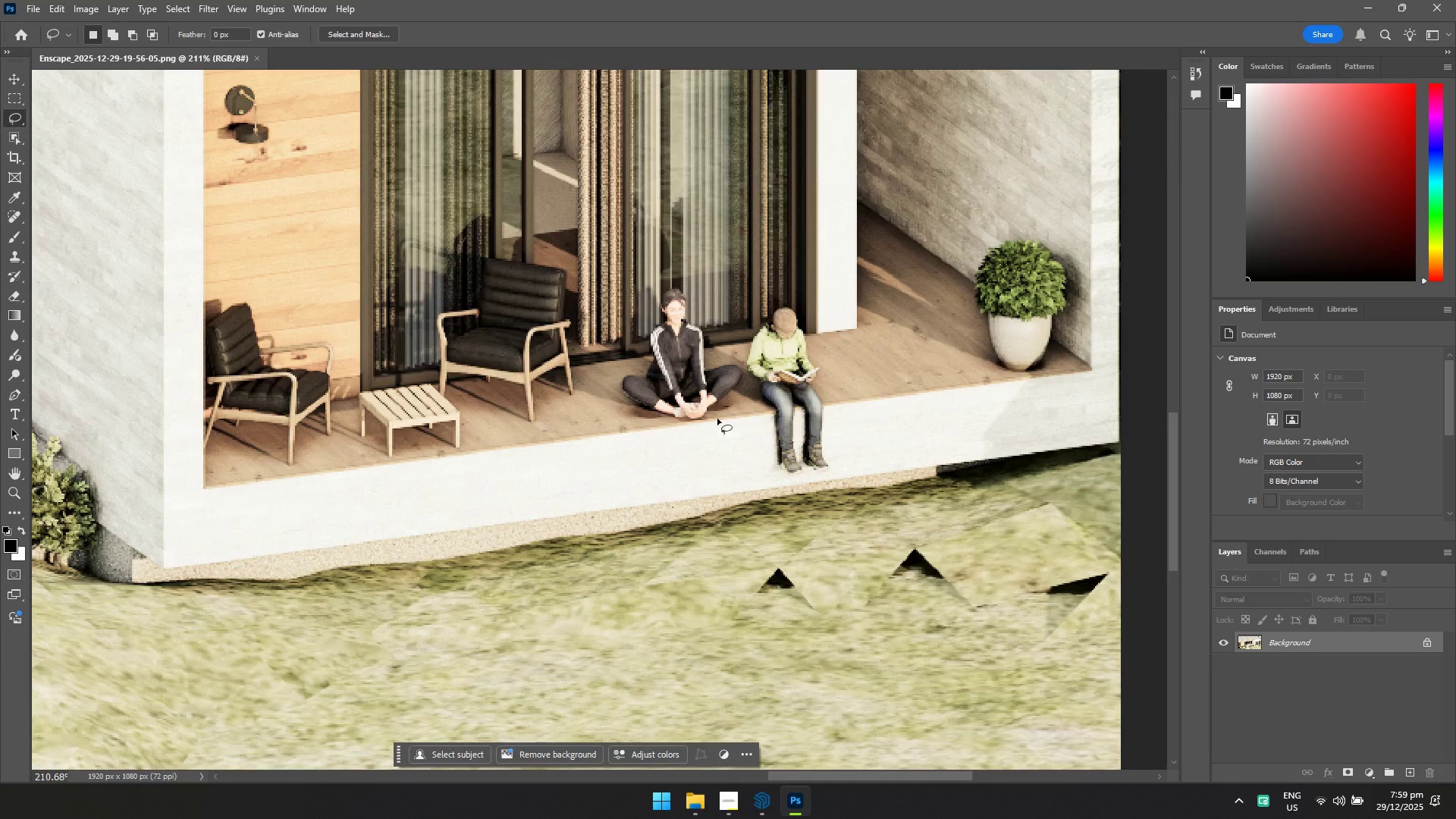 
hold_key(key=Space, duration=0.7)
 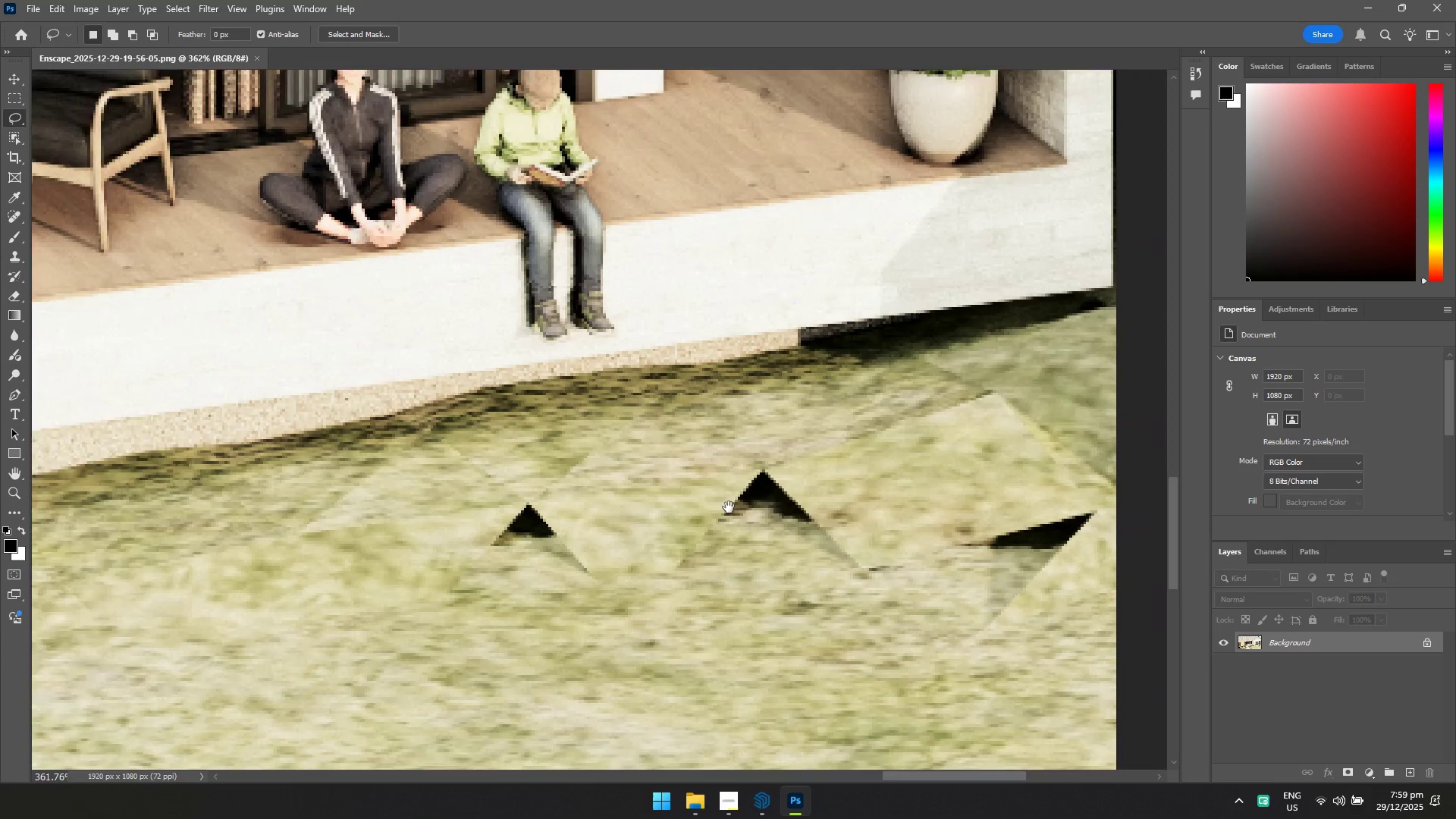 
hold_key(key=ControlLeft, duration=0.55)
left_click_drag(start_coordinate=[827, 523], to_coordinate=[865, 551])
 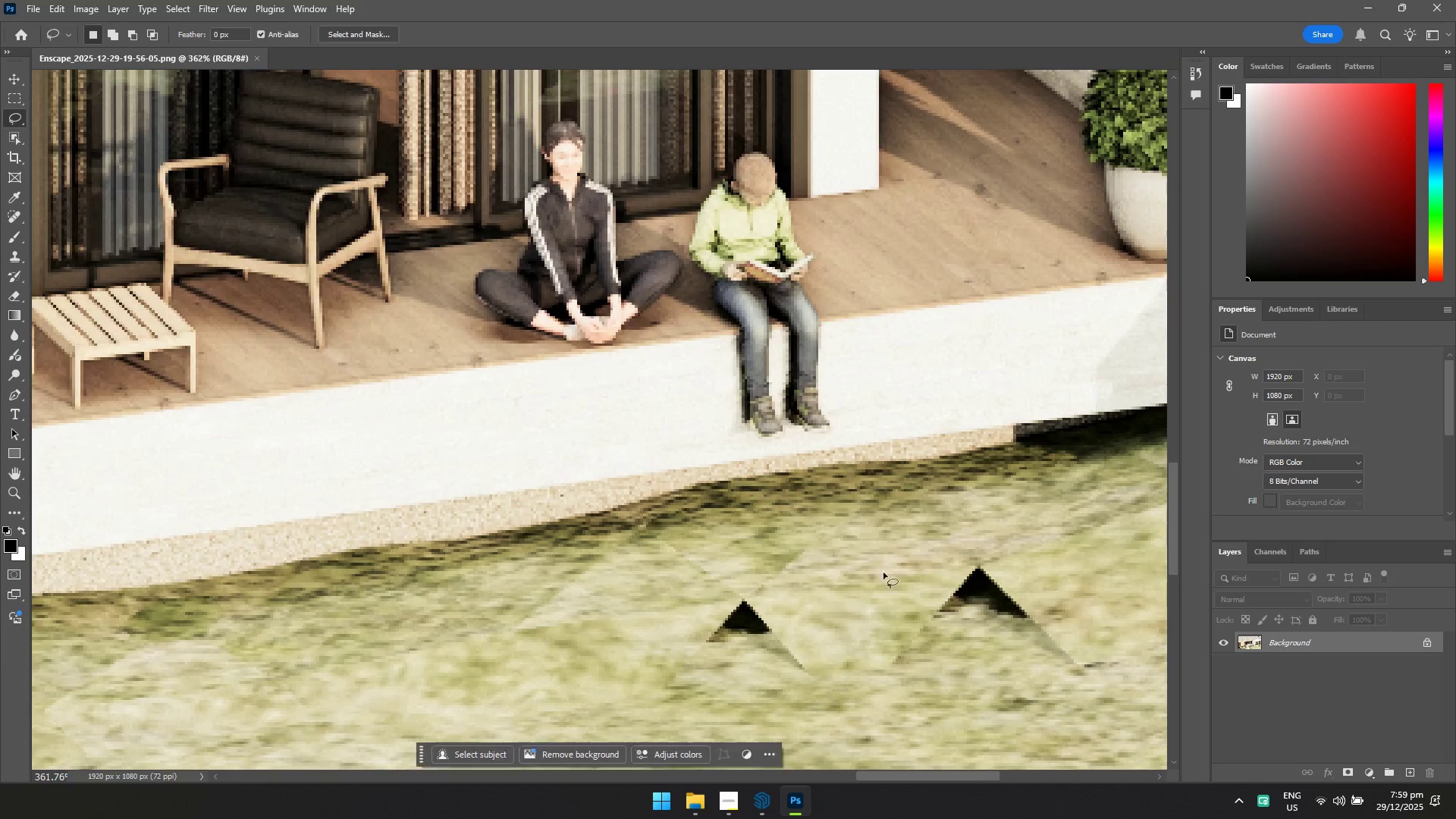 
hold_key(key=Space, duration=0.42)
 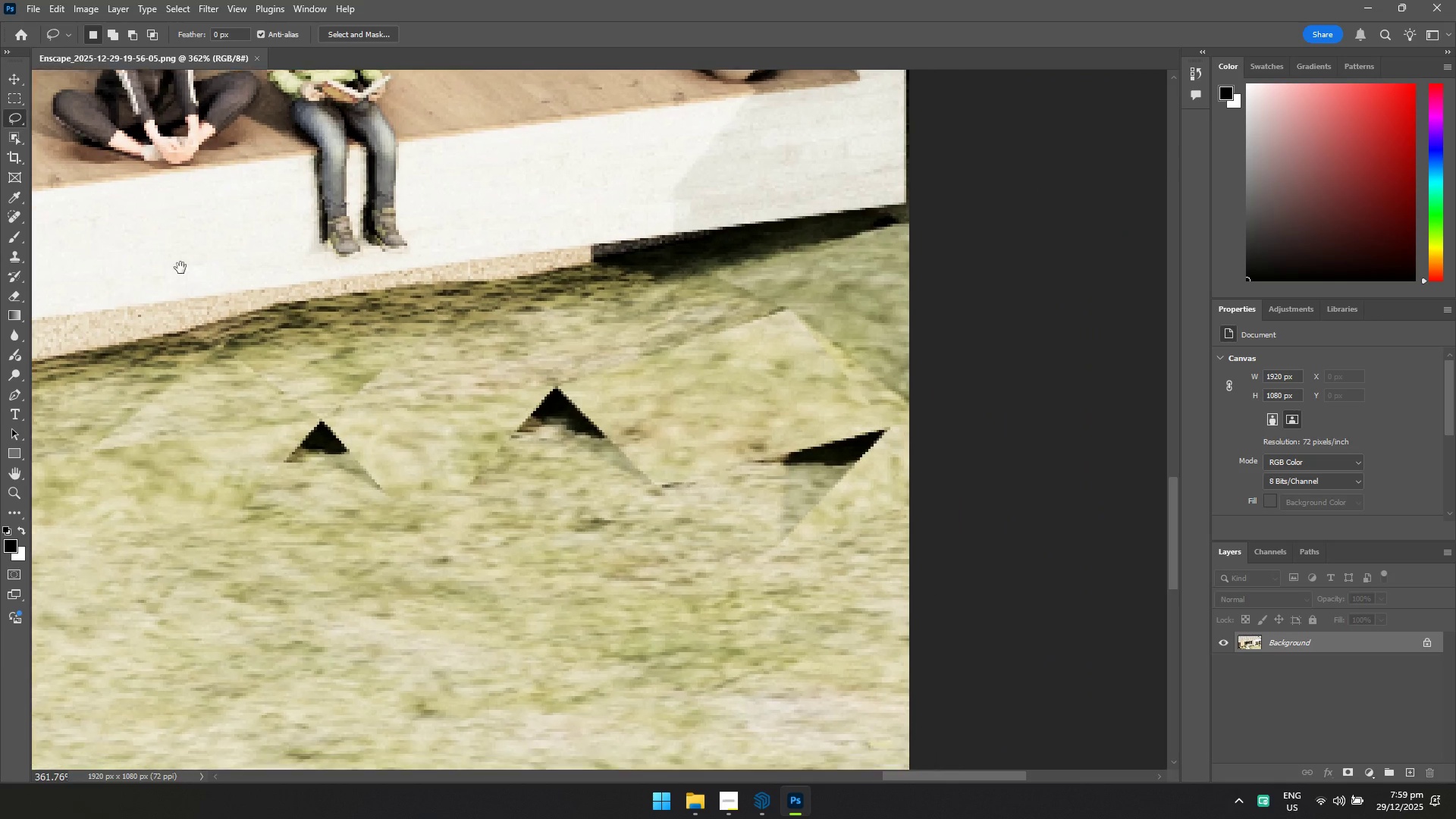 
left_click_drag(start_coordinate=[934, 600], to_coordinate=[729, 507])
 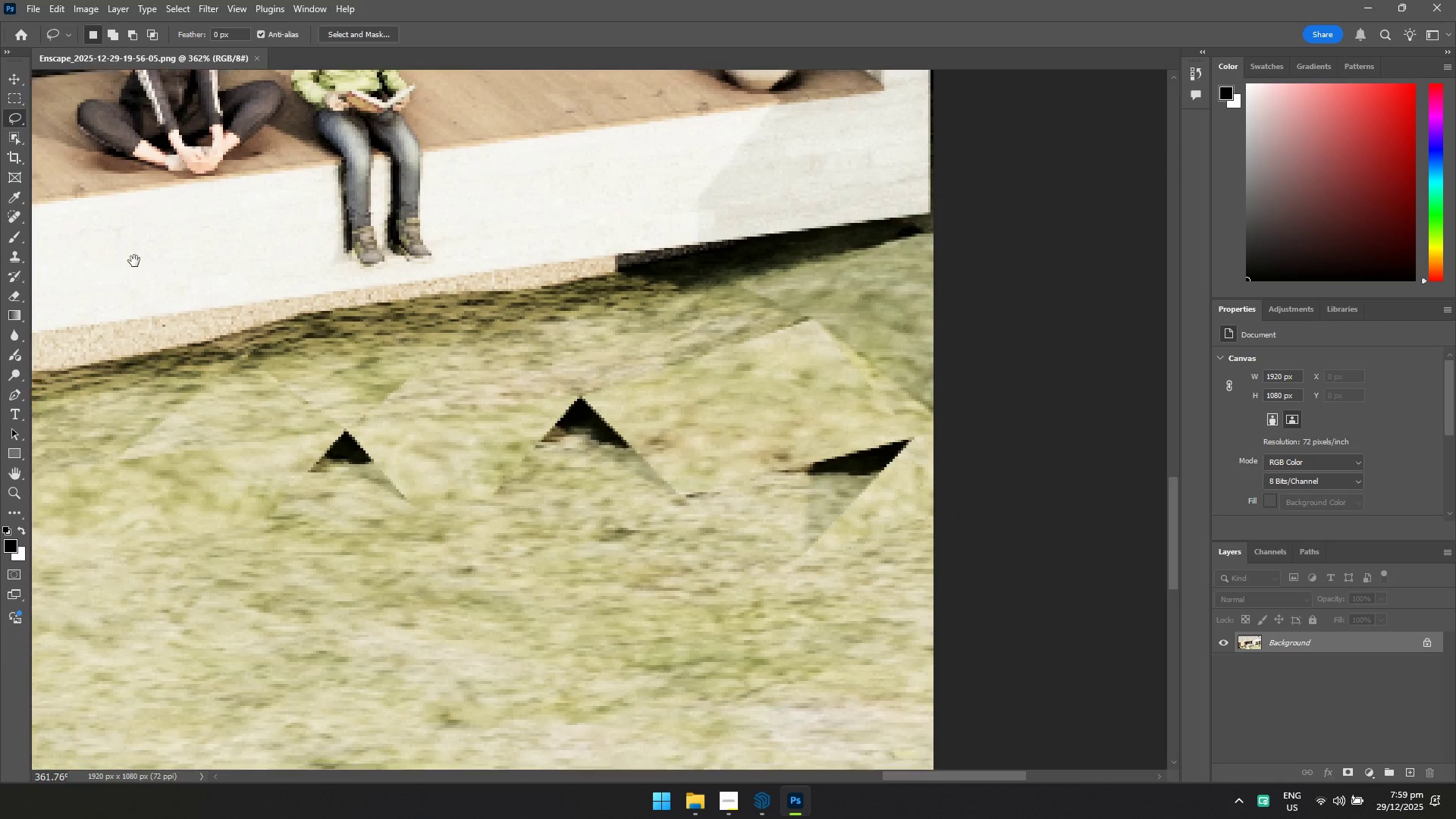 
left_click_drag(start_coordinate=[203, 271], to_coordinate=[271, 296])
 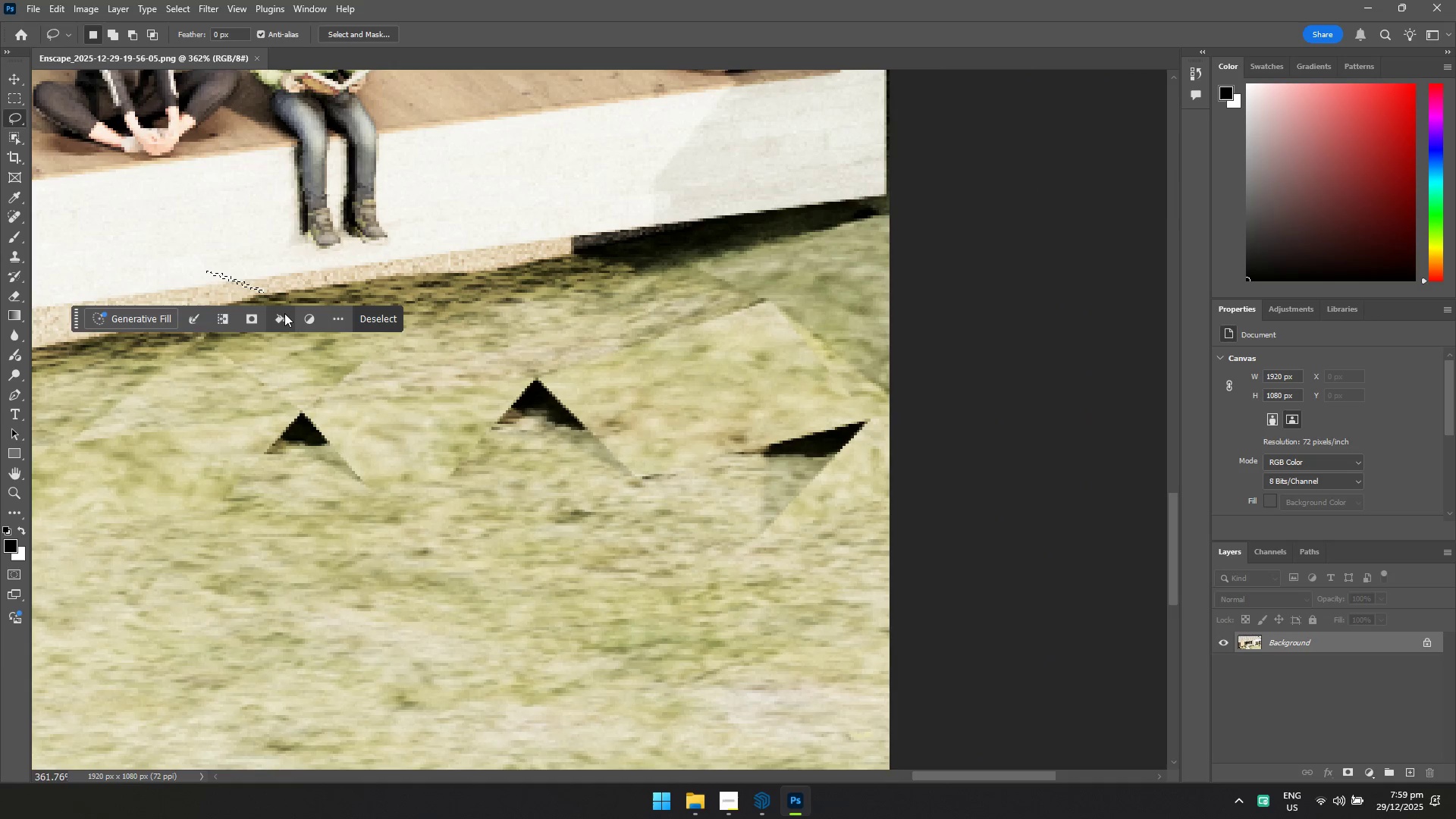 
key(Control+ControlLeft)
 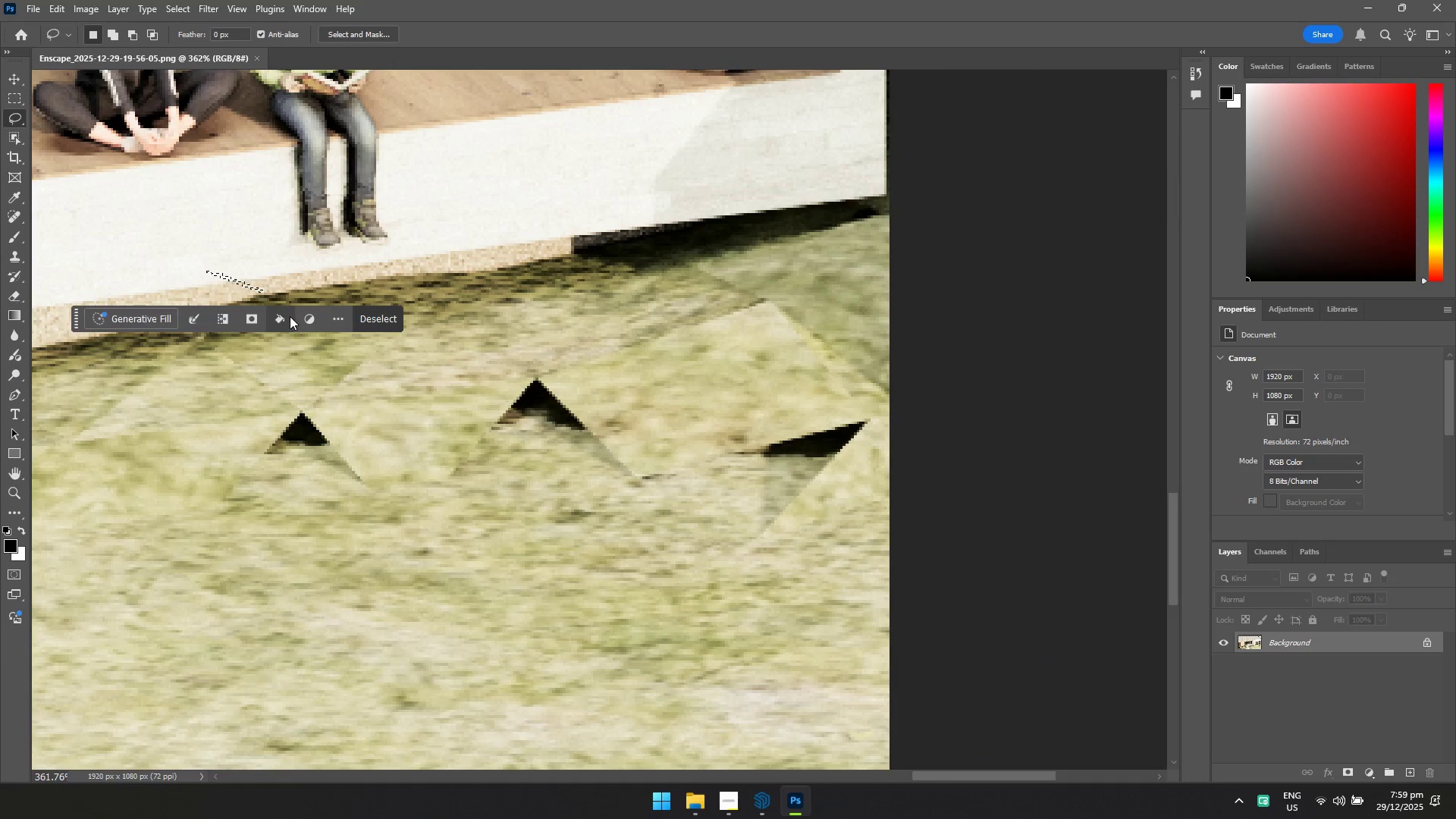 
key(Control+Z)
 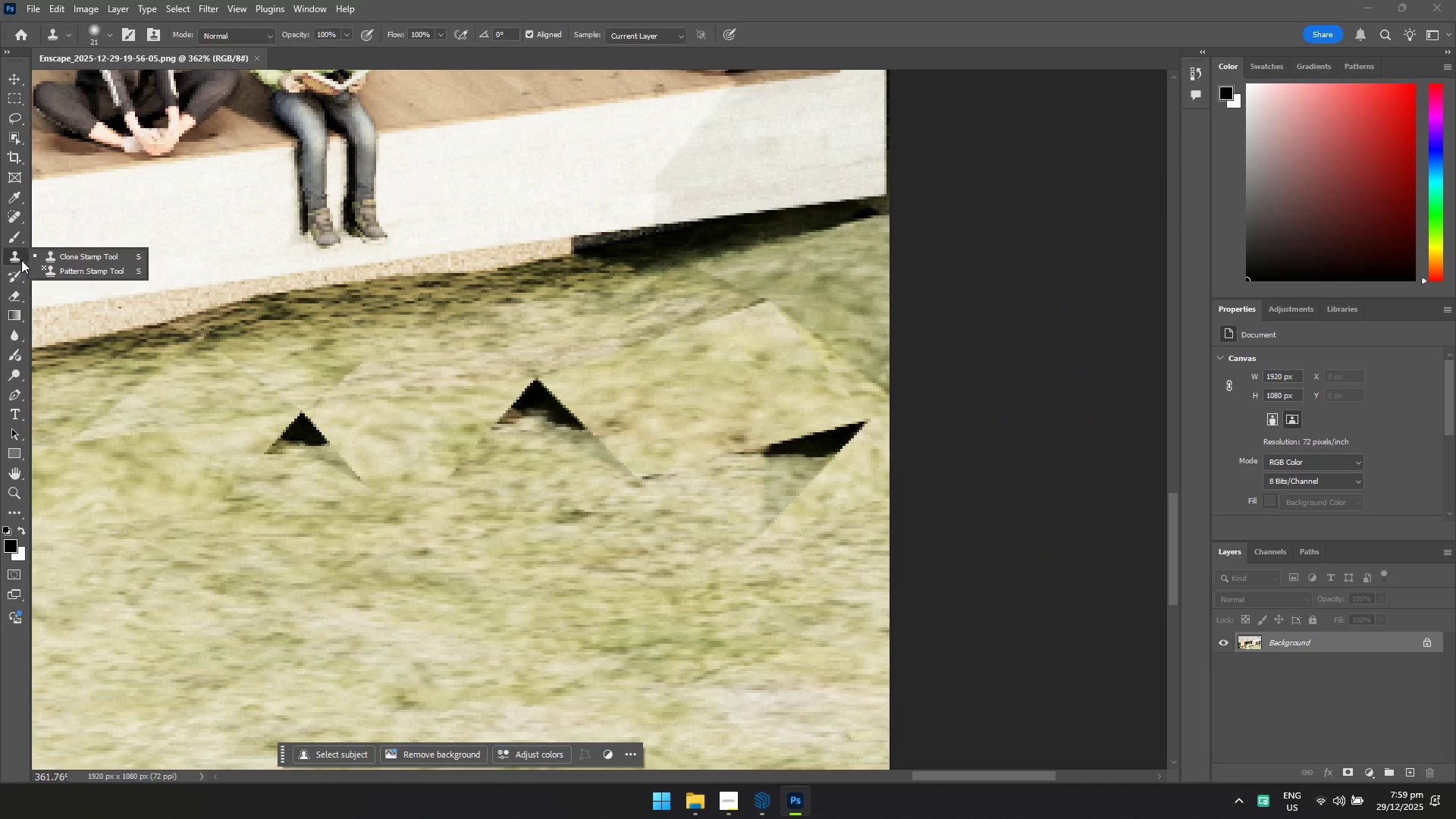 
double_click([23, 281])
 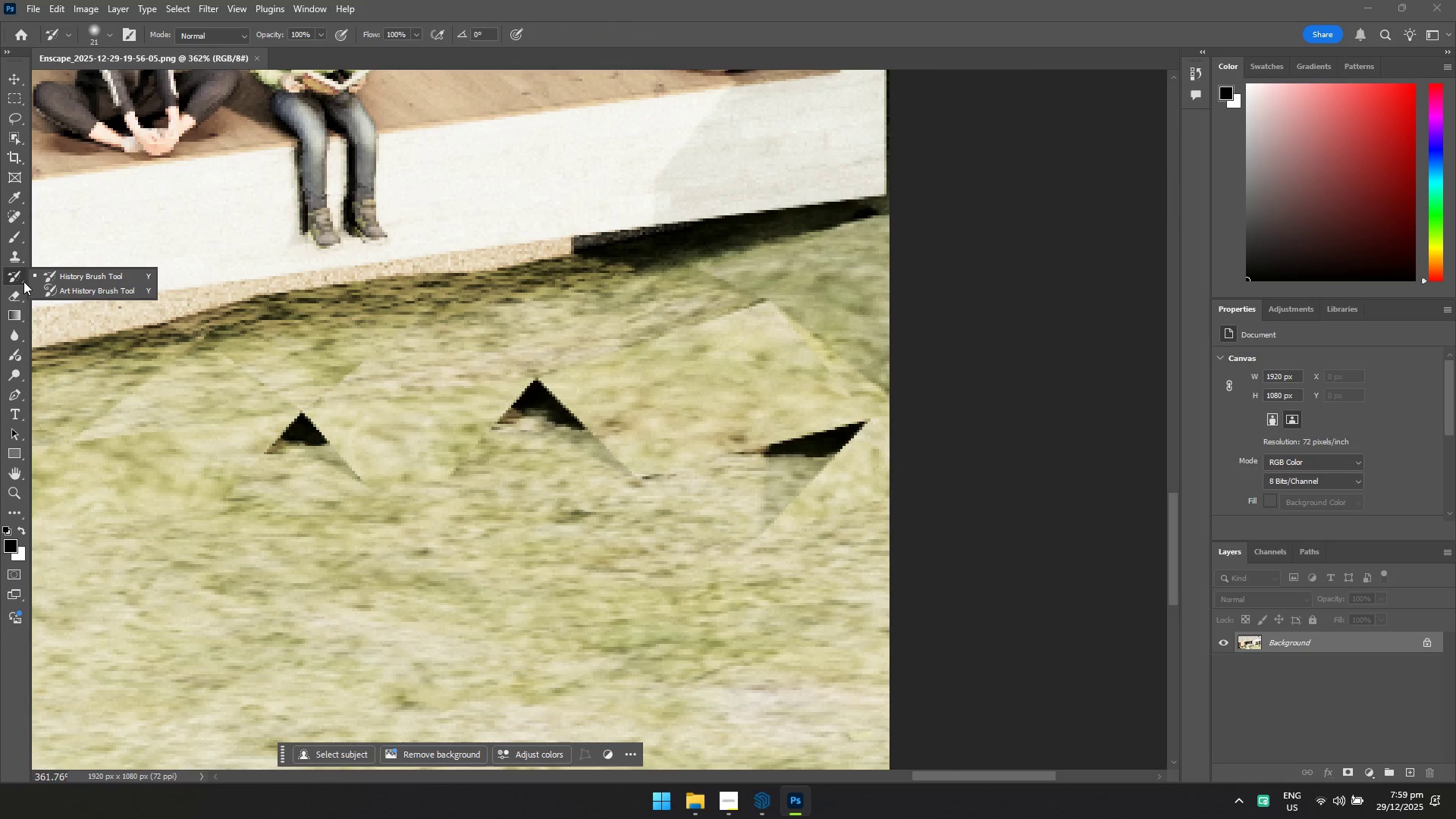 
right_click([23, 293])
 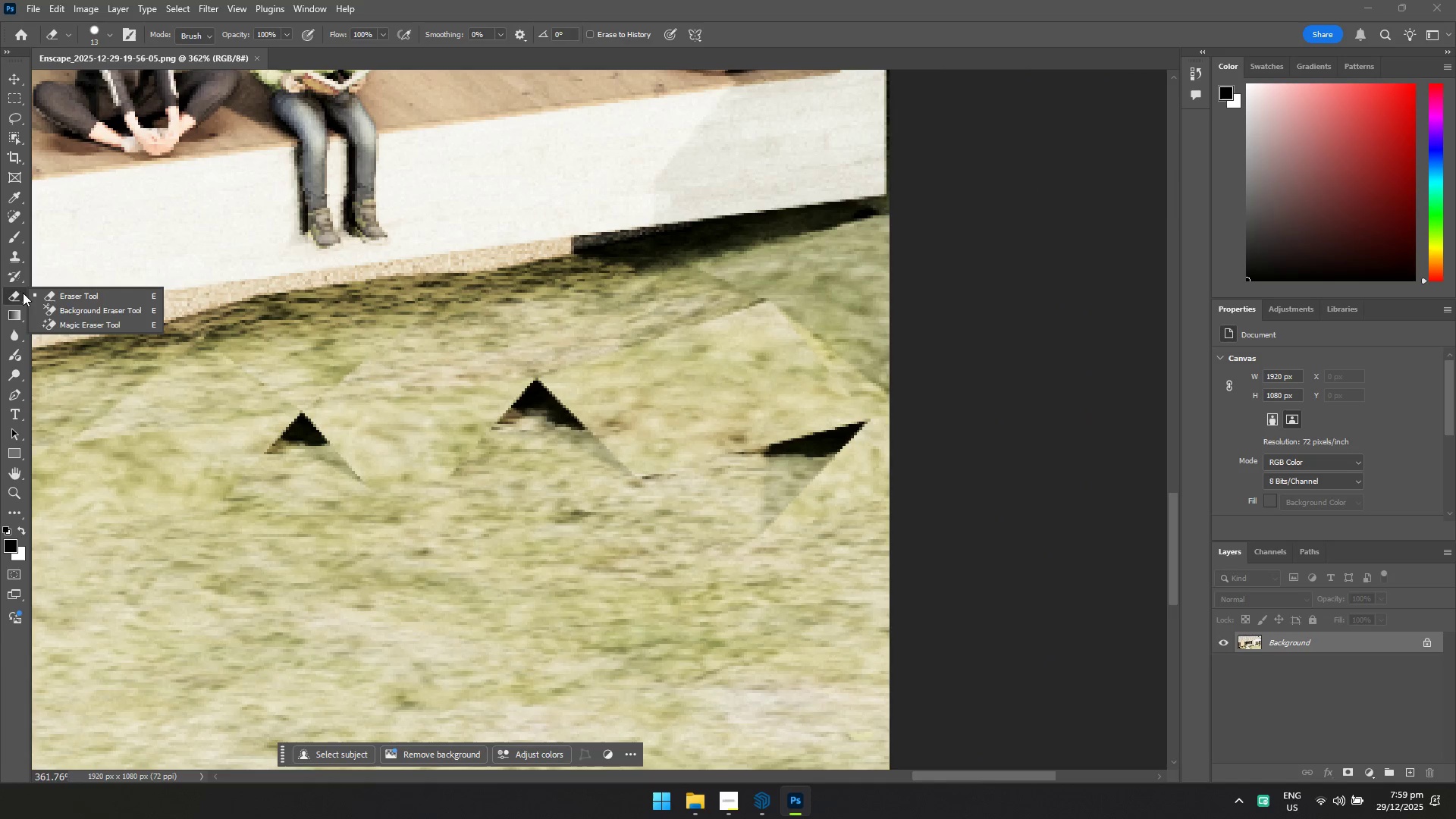 
right_click([19, 310])
 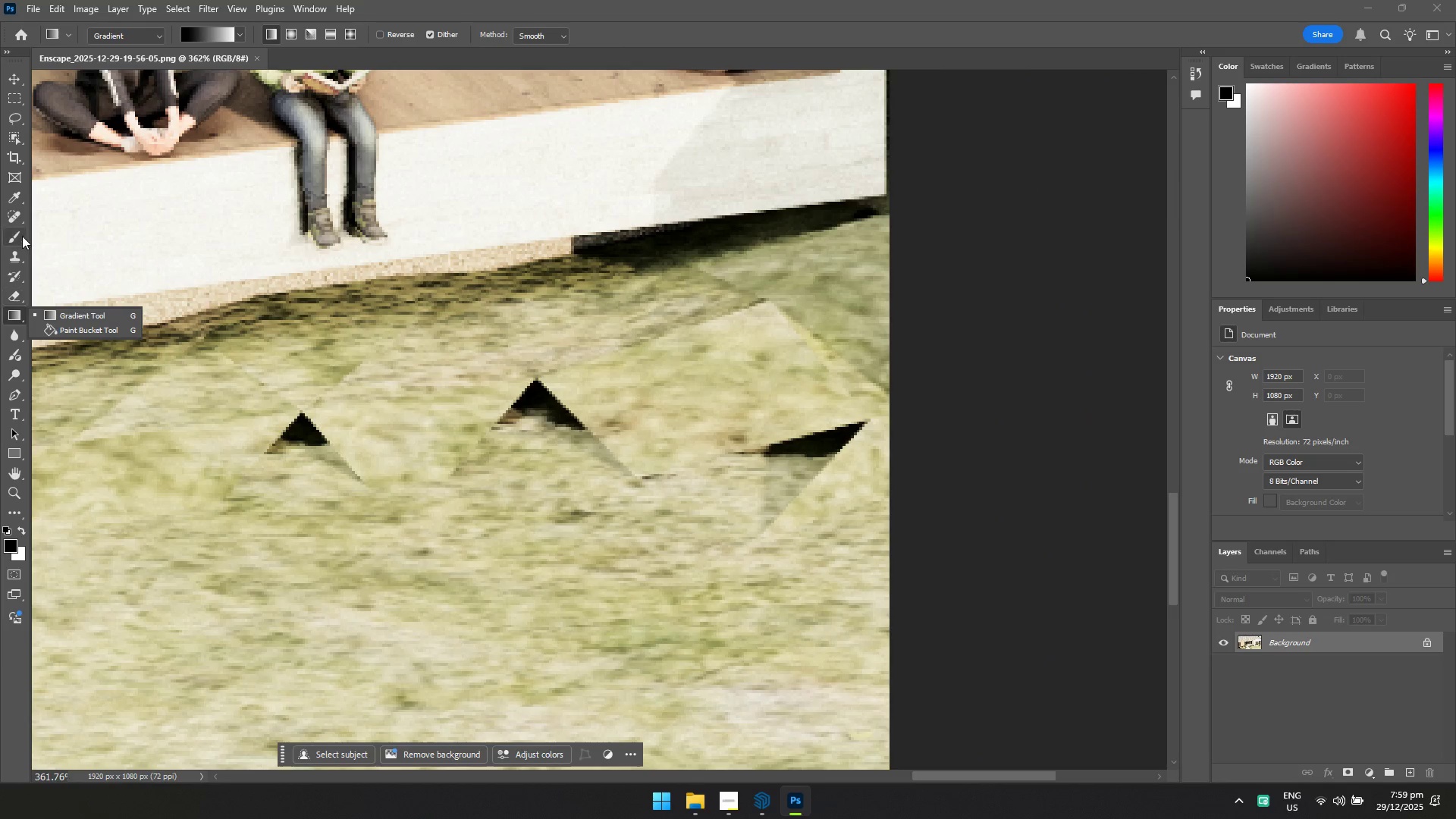 
right_click([17, 215])
 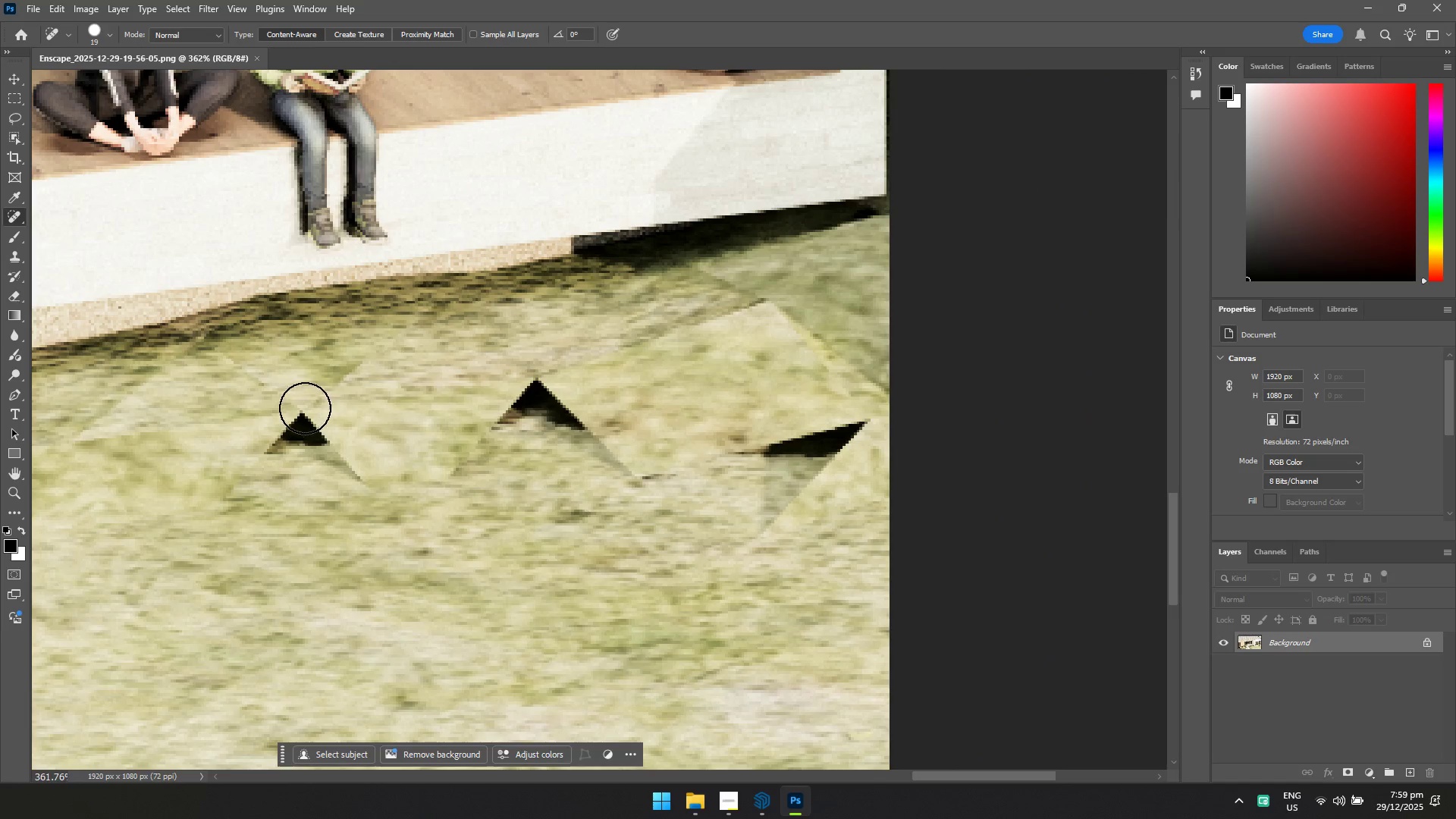 
hold_key(key=AltLeft, duration=0.47)
 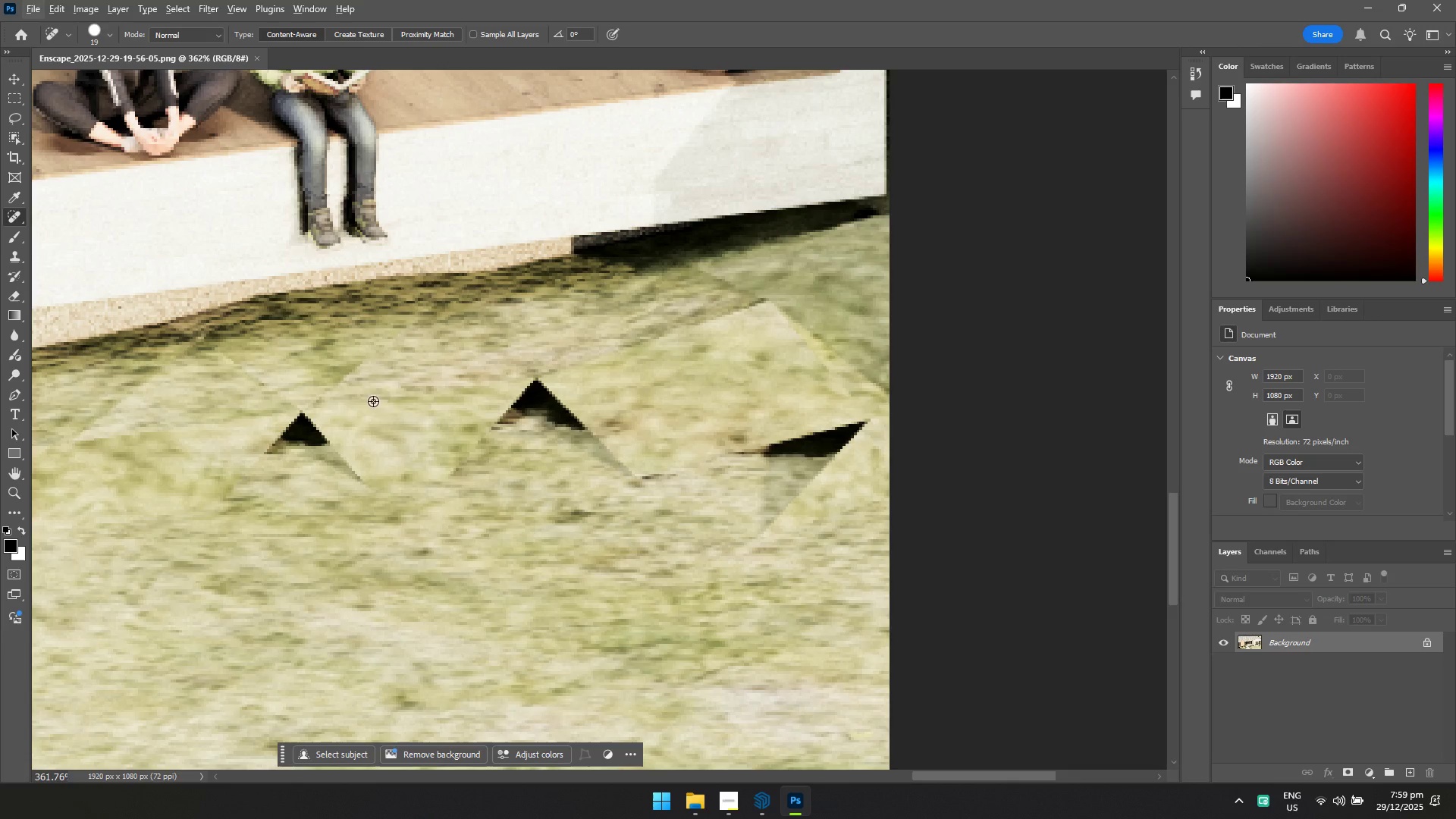 
hold_key(key=MetaLeft, duration=0.58)
left_click_drag(start_coordinate=[386, 402], to_coordinate=[390, 410])
 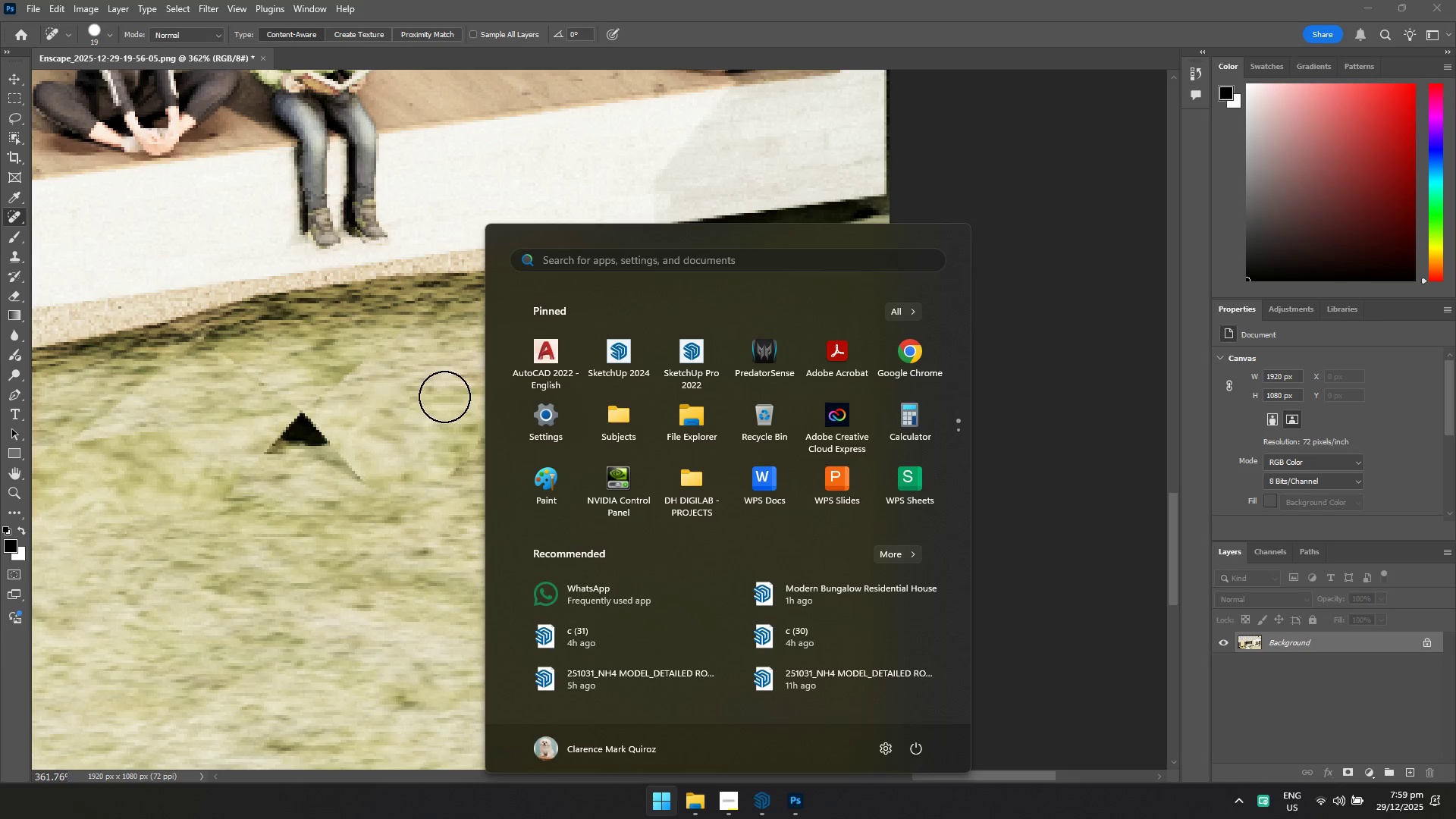 
left_click_drag(start_coordinate=[306, 425], to_coordinate=[312, 463])
 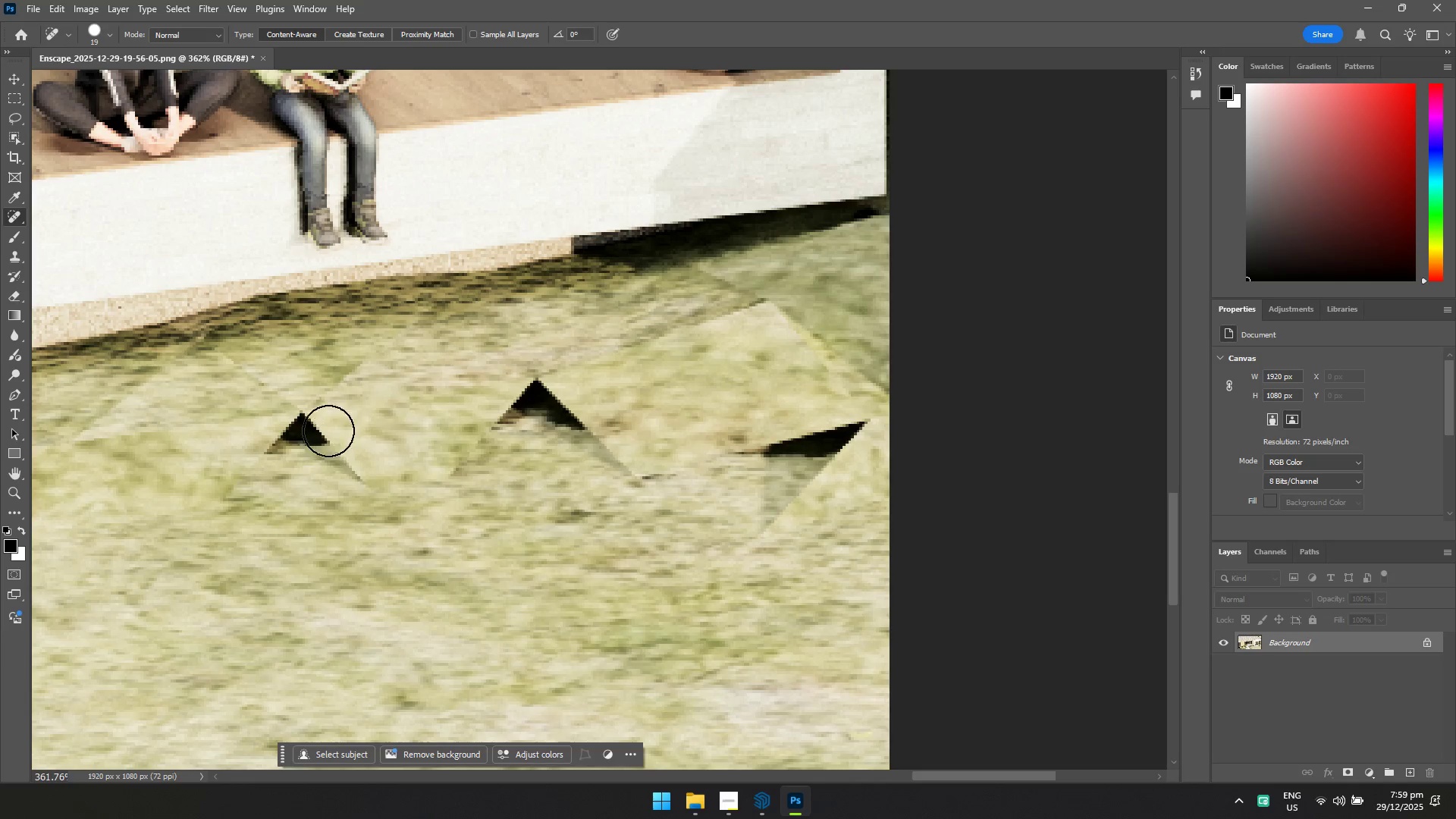 
left_click_drag(start_coordinate=[322, 422], to_coordinate=[270, 439])